 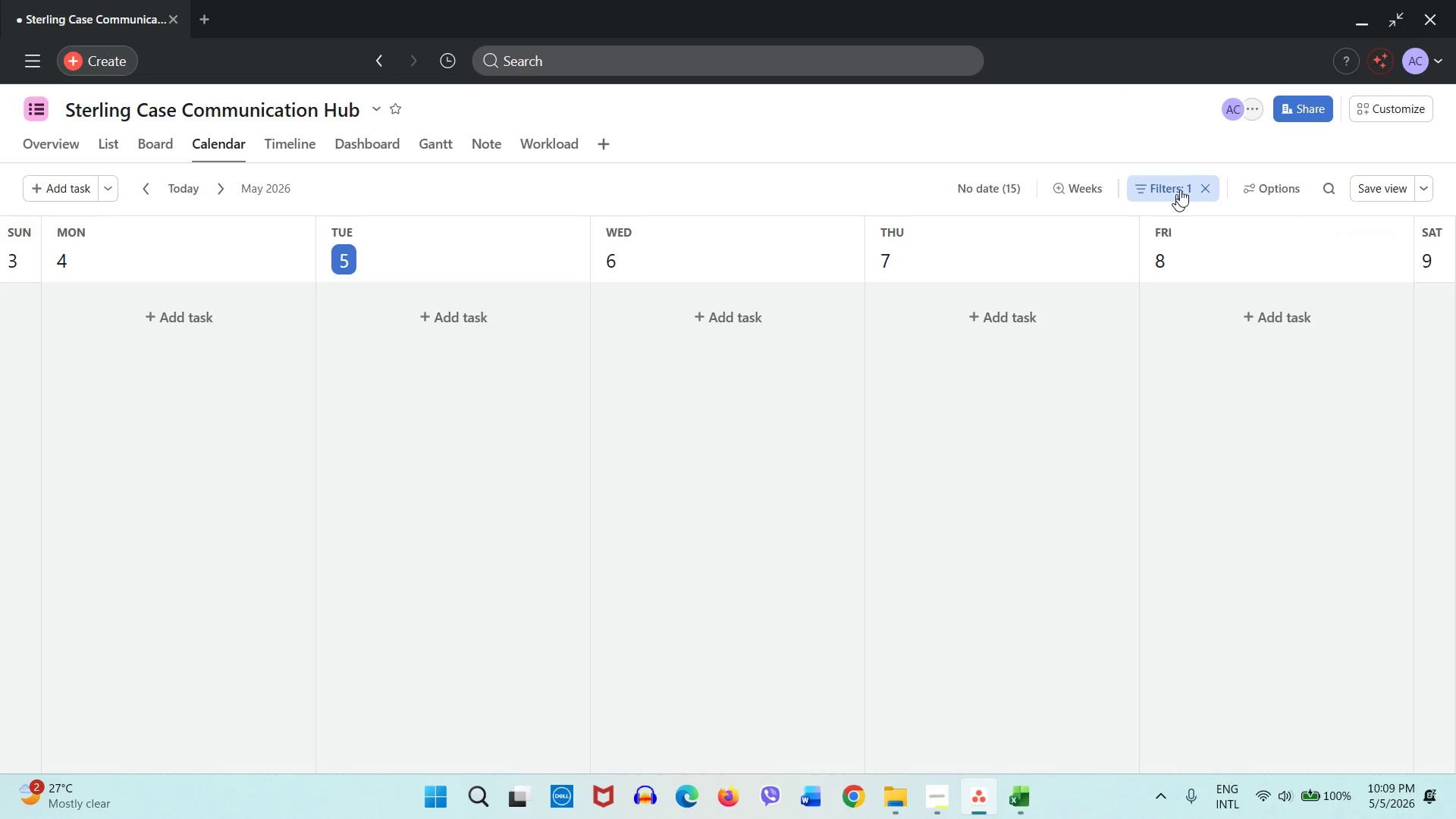 
left_click([1212, 191])
 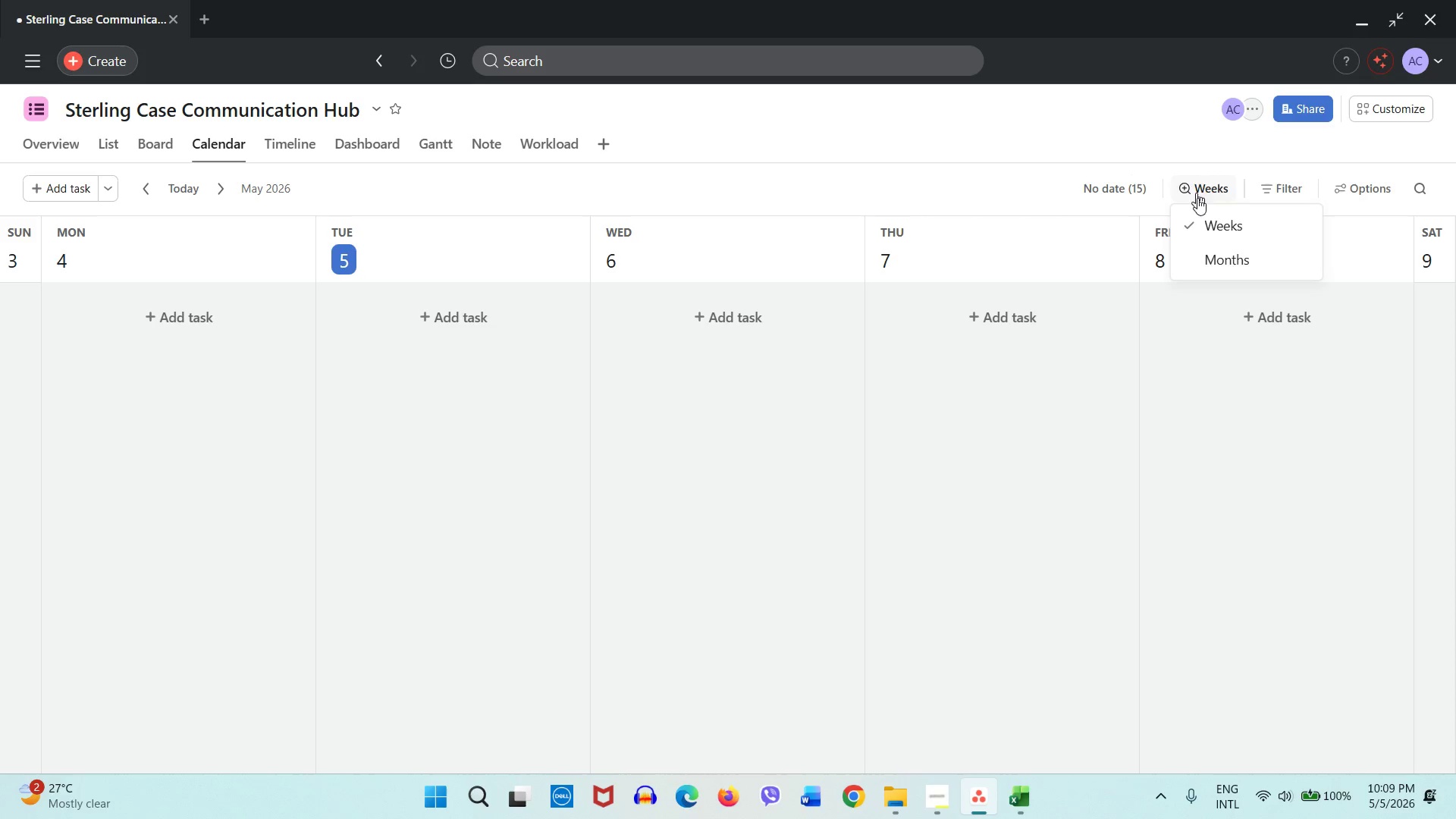 
left_click([1200, 259])
 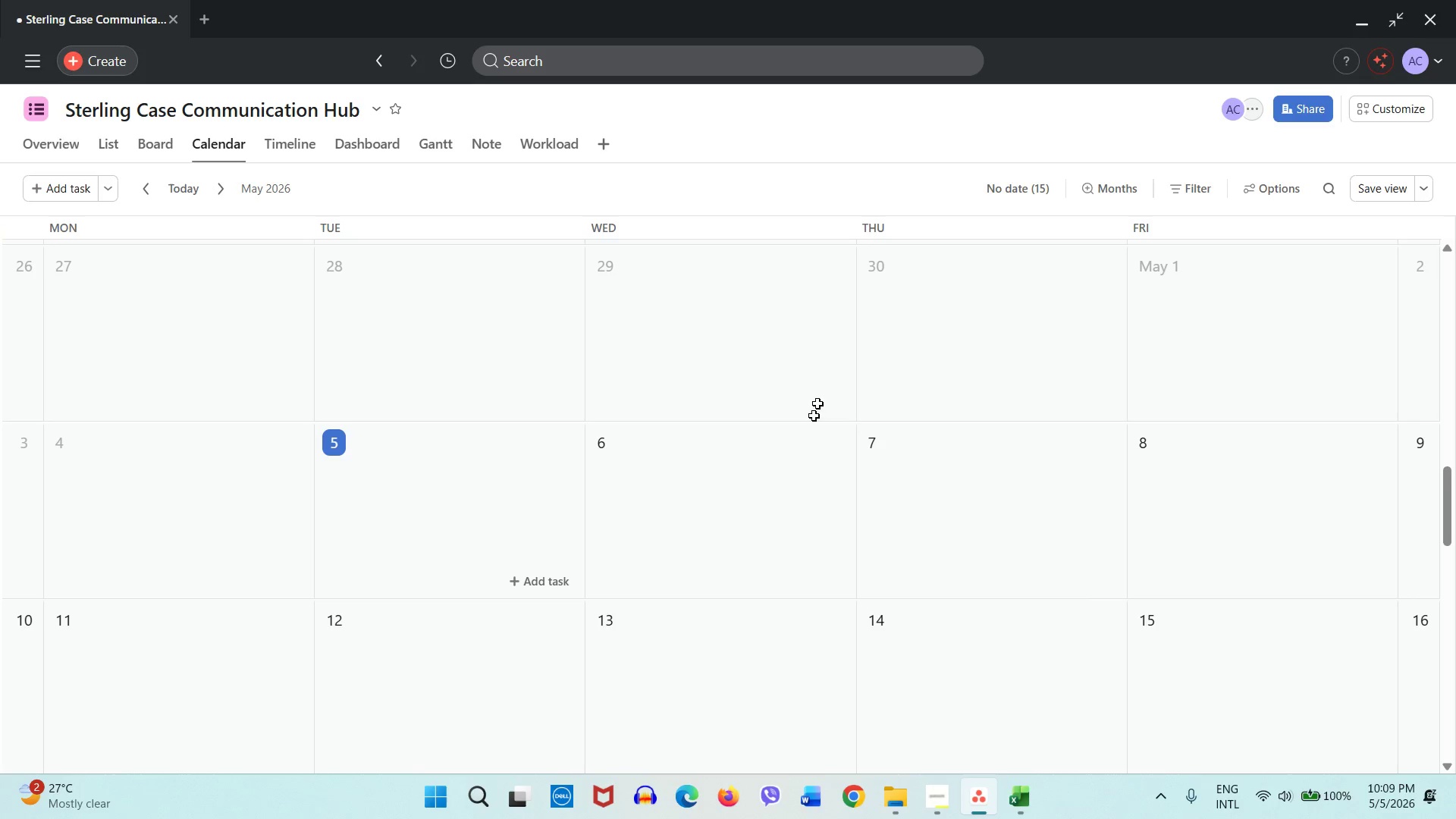 
scroll: coordinate [856, 504], scroll_direction: down, amount: 2.0
 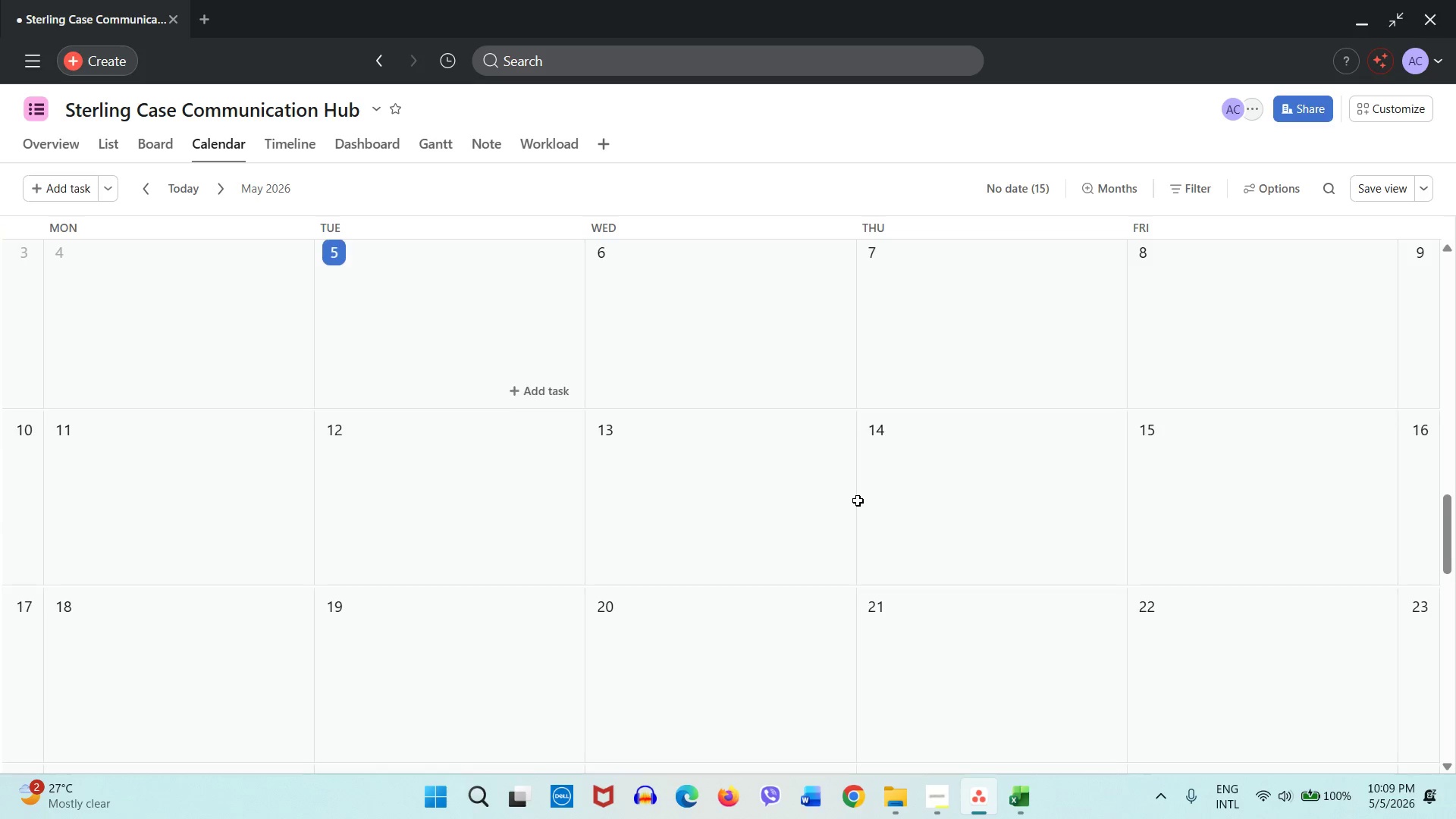 
scroll: coordinate [858, 499], scroll_direction: up, amount: 3.0
 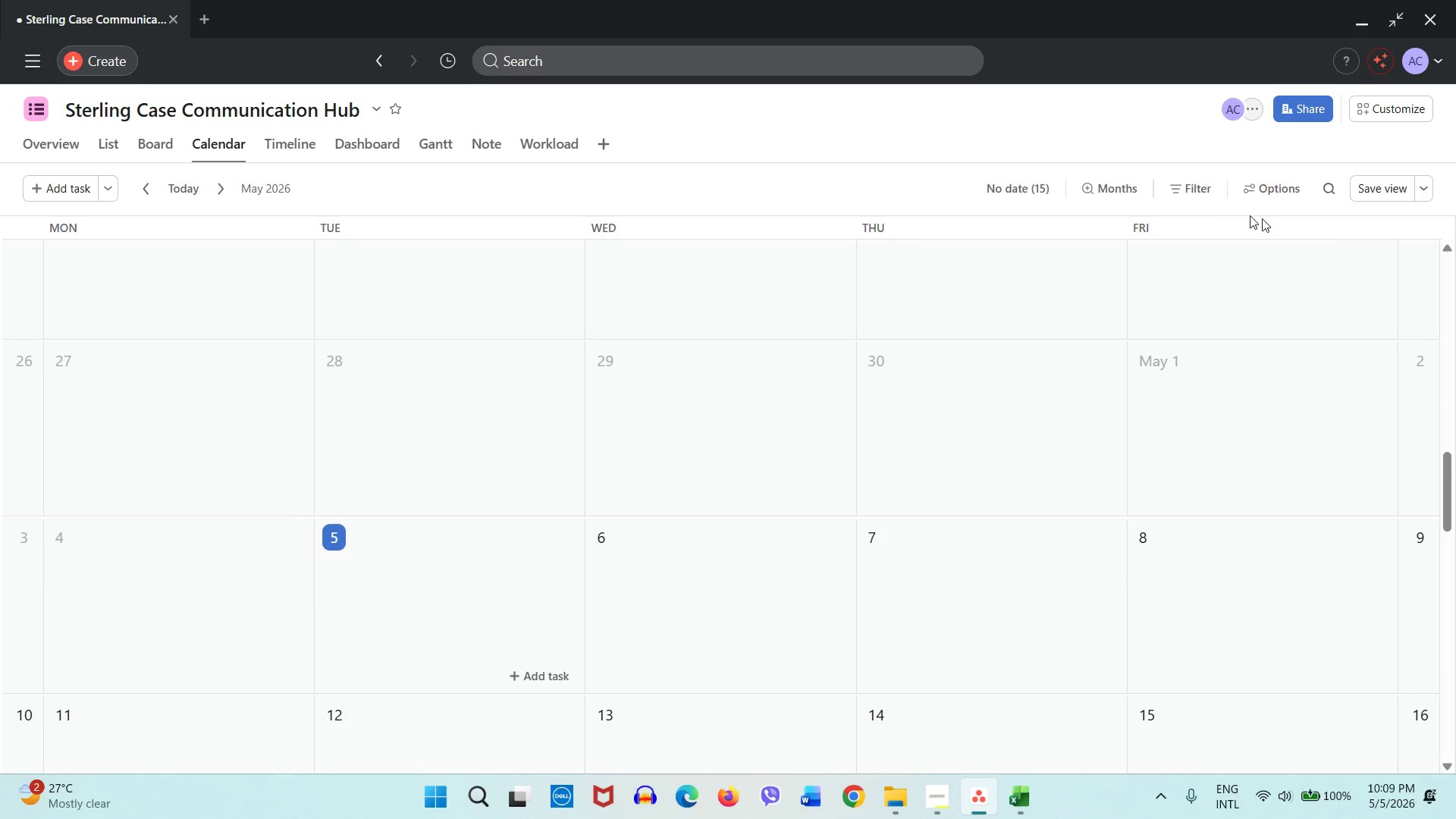 
left_click([1202, 195])
 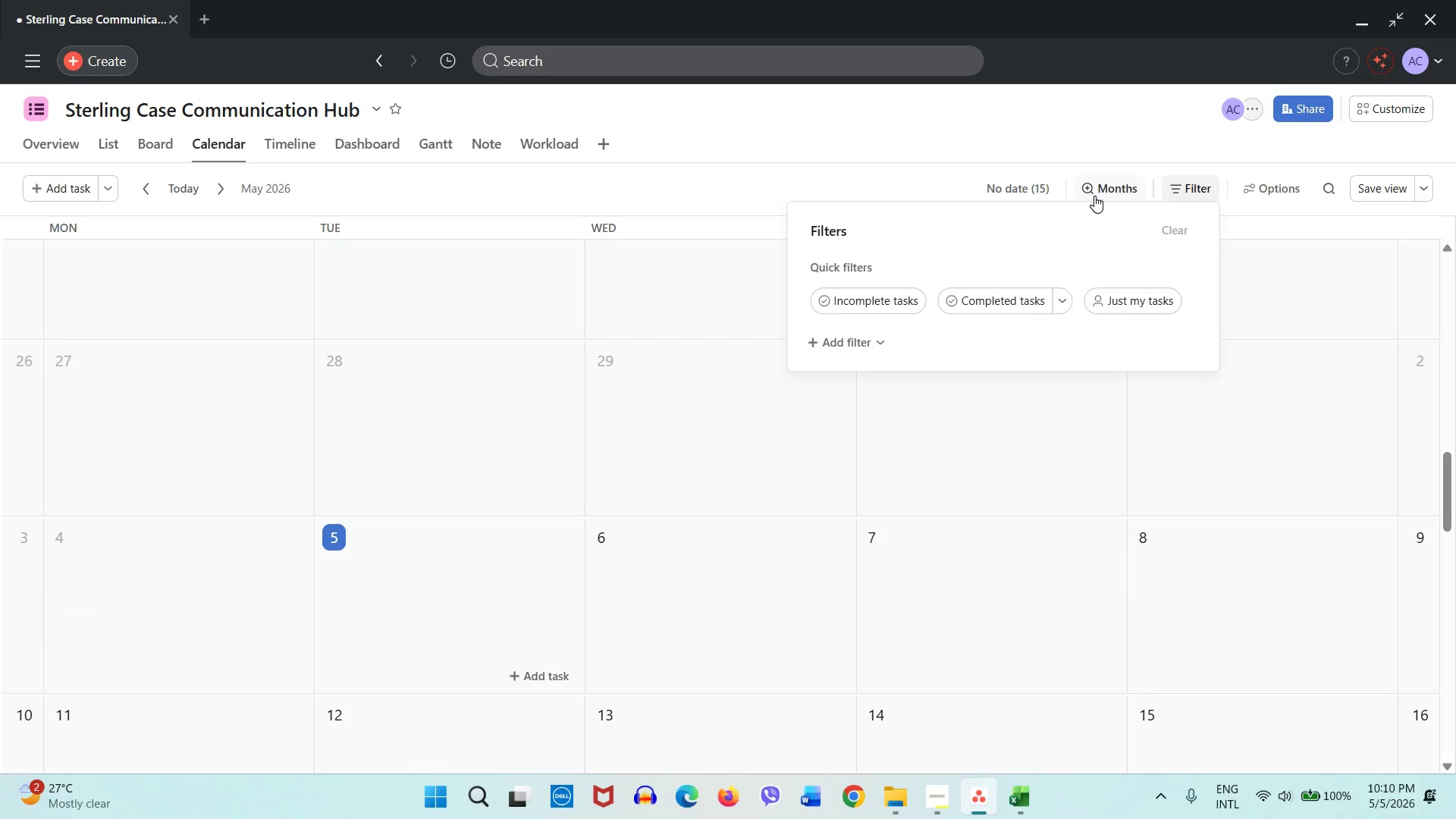 
left_click([1096, 193])
 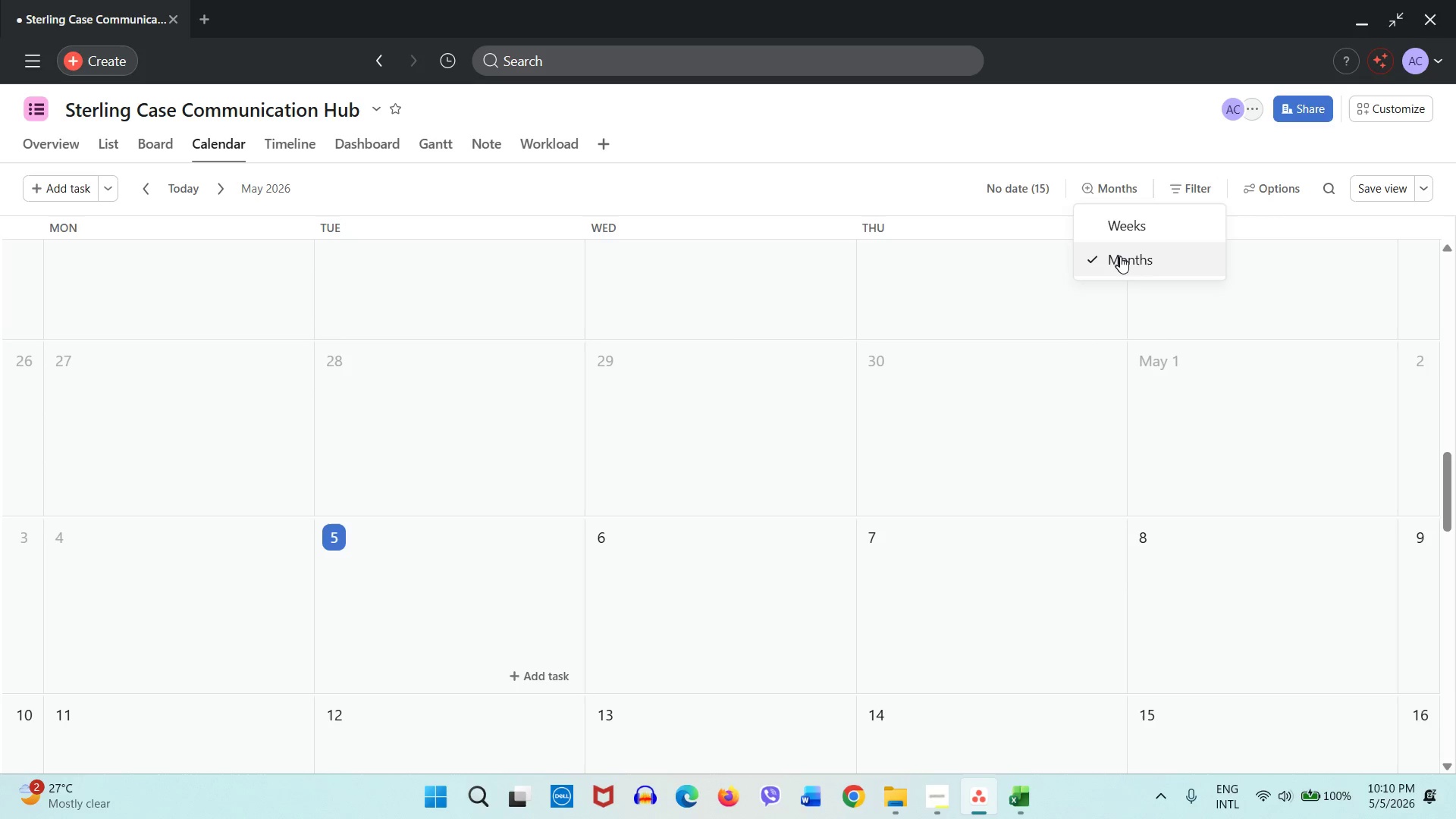 
left_click([1120, 257])
 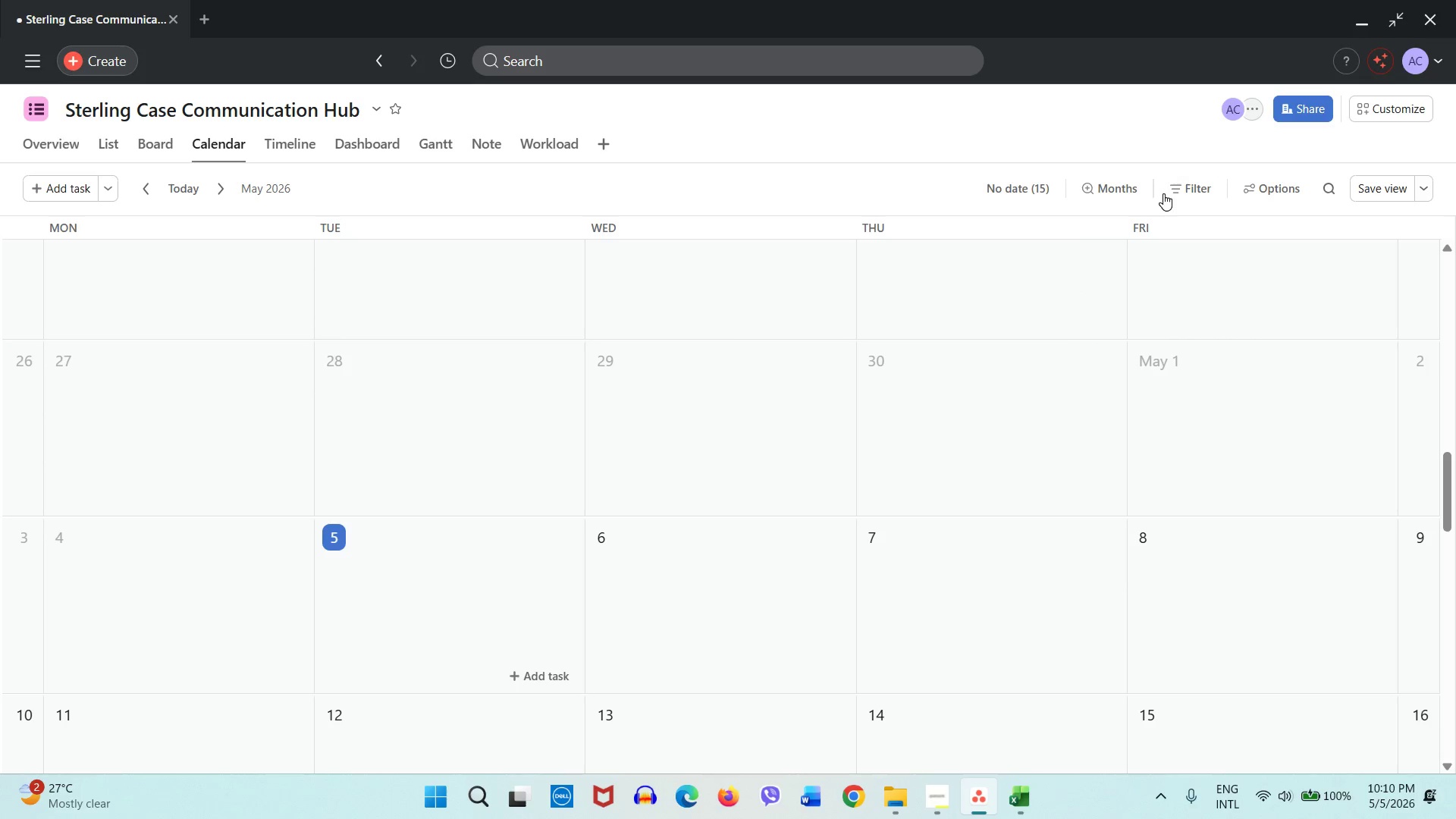 
left_click([1163, 193])
 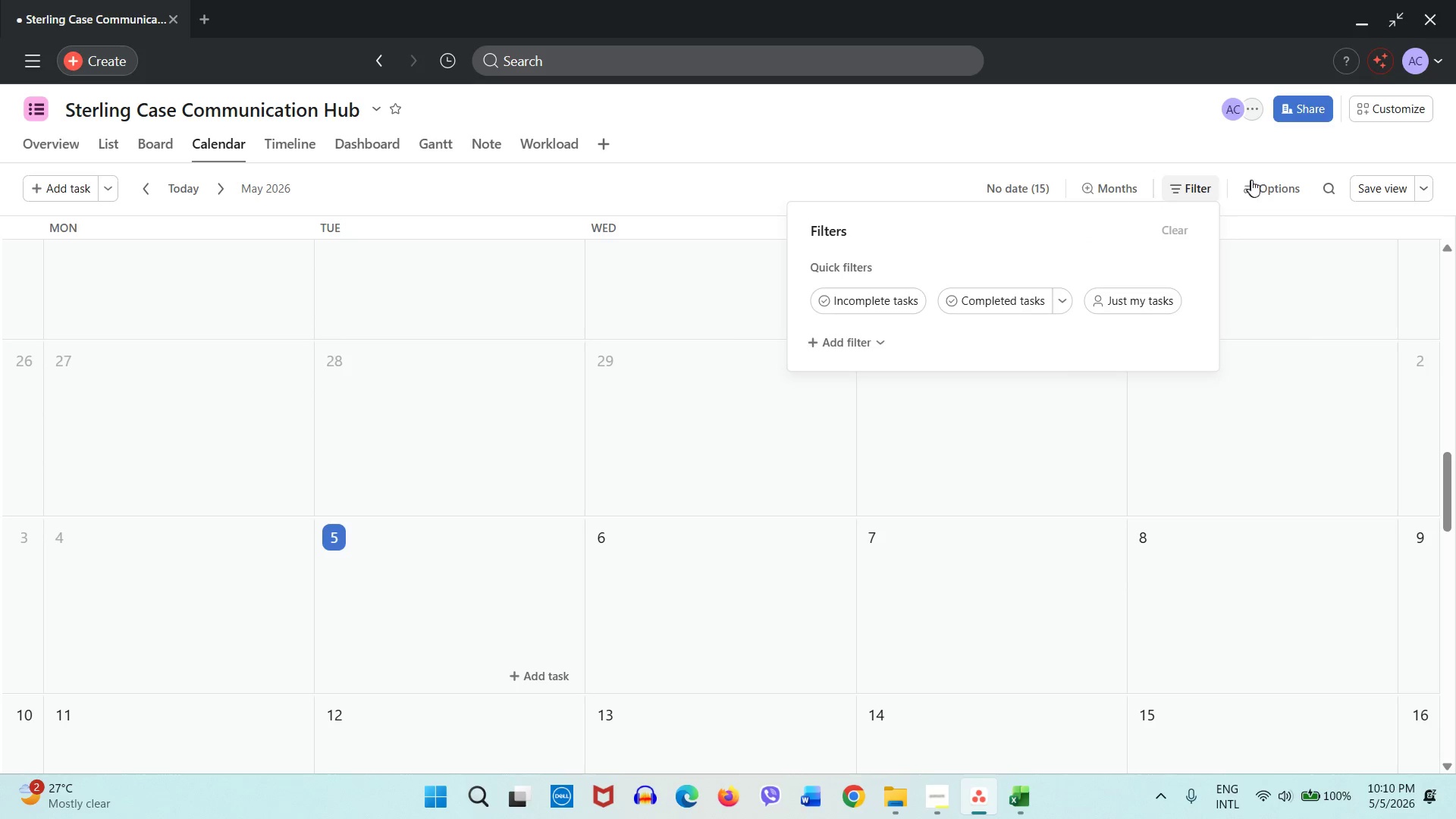 
left_click([1251, 180])
 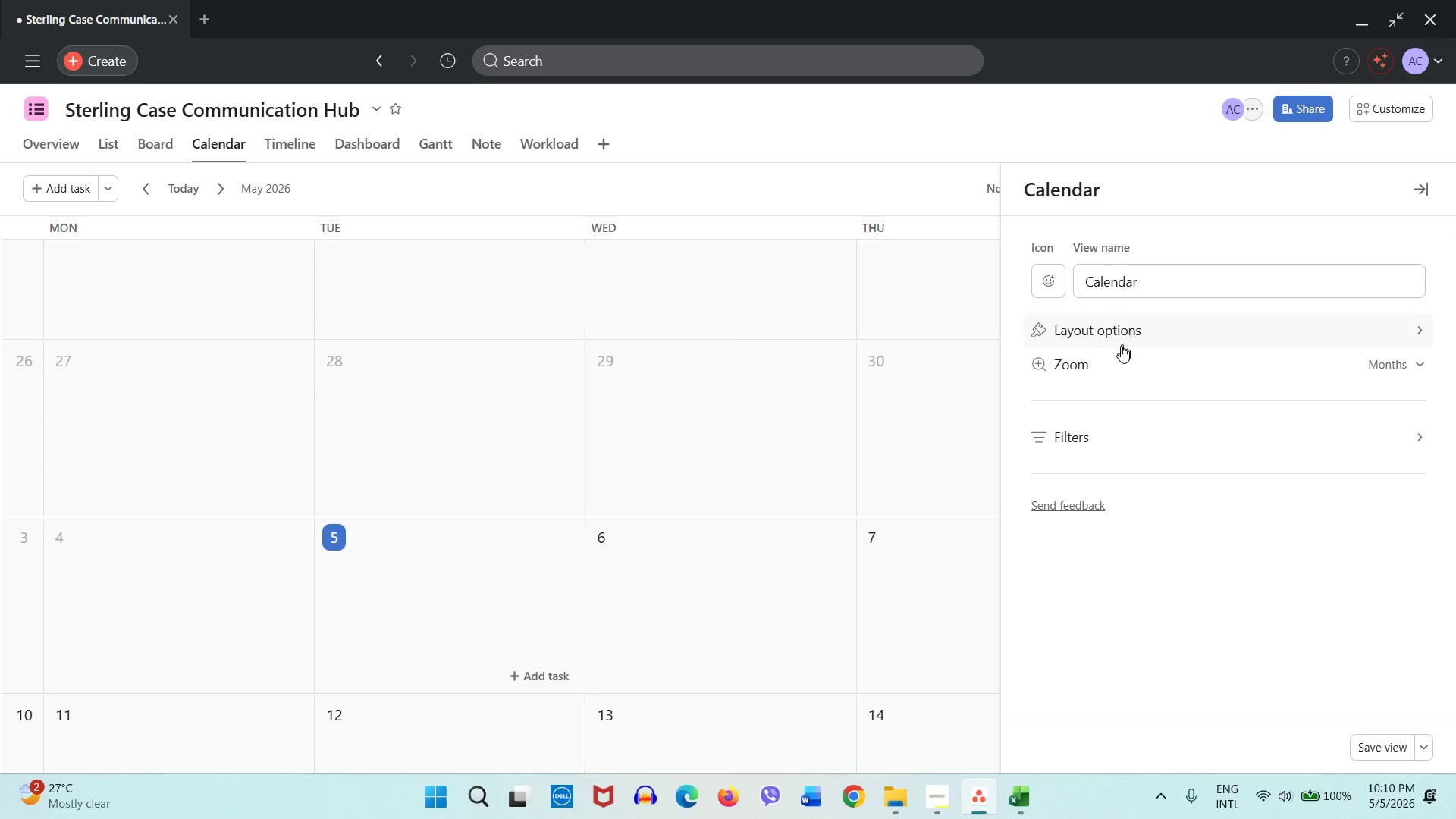 
left_click([1122, 337])
 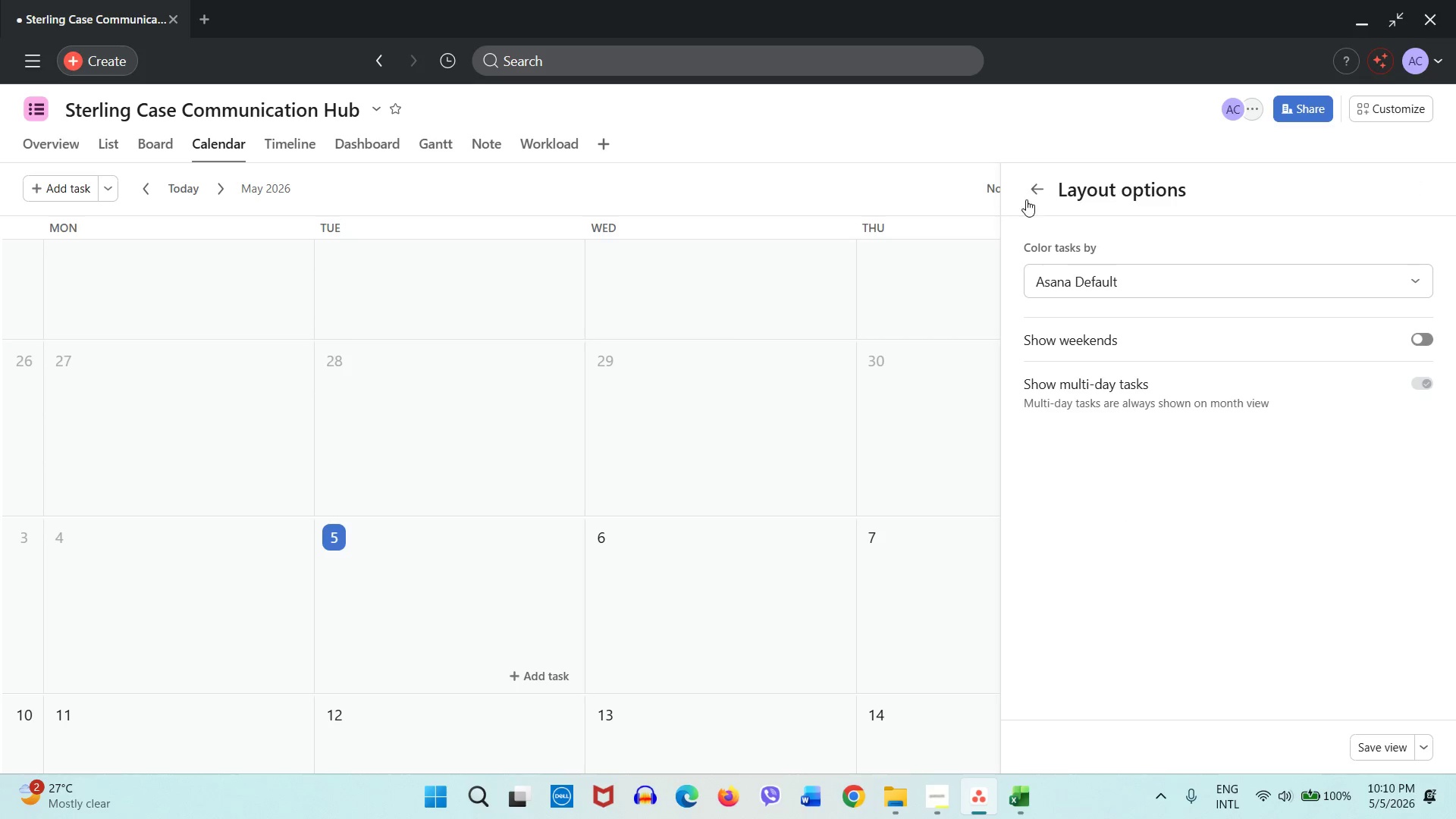 
left_click([1025, 196])
 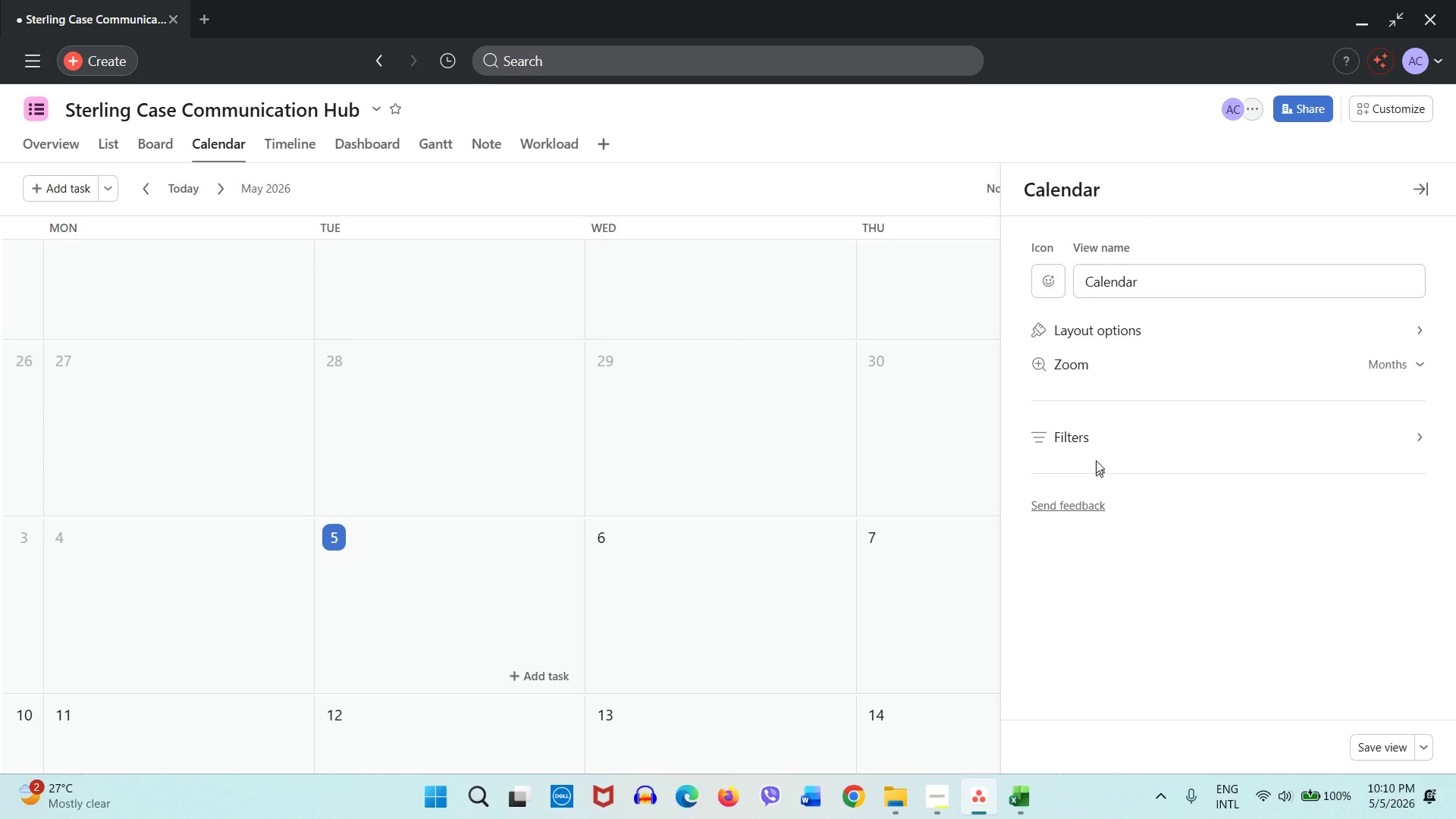 
left_click([1094, 435])
 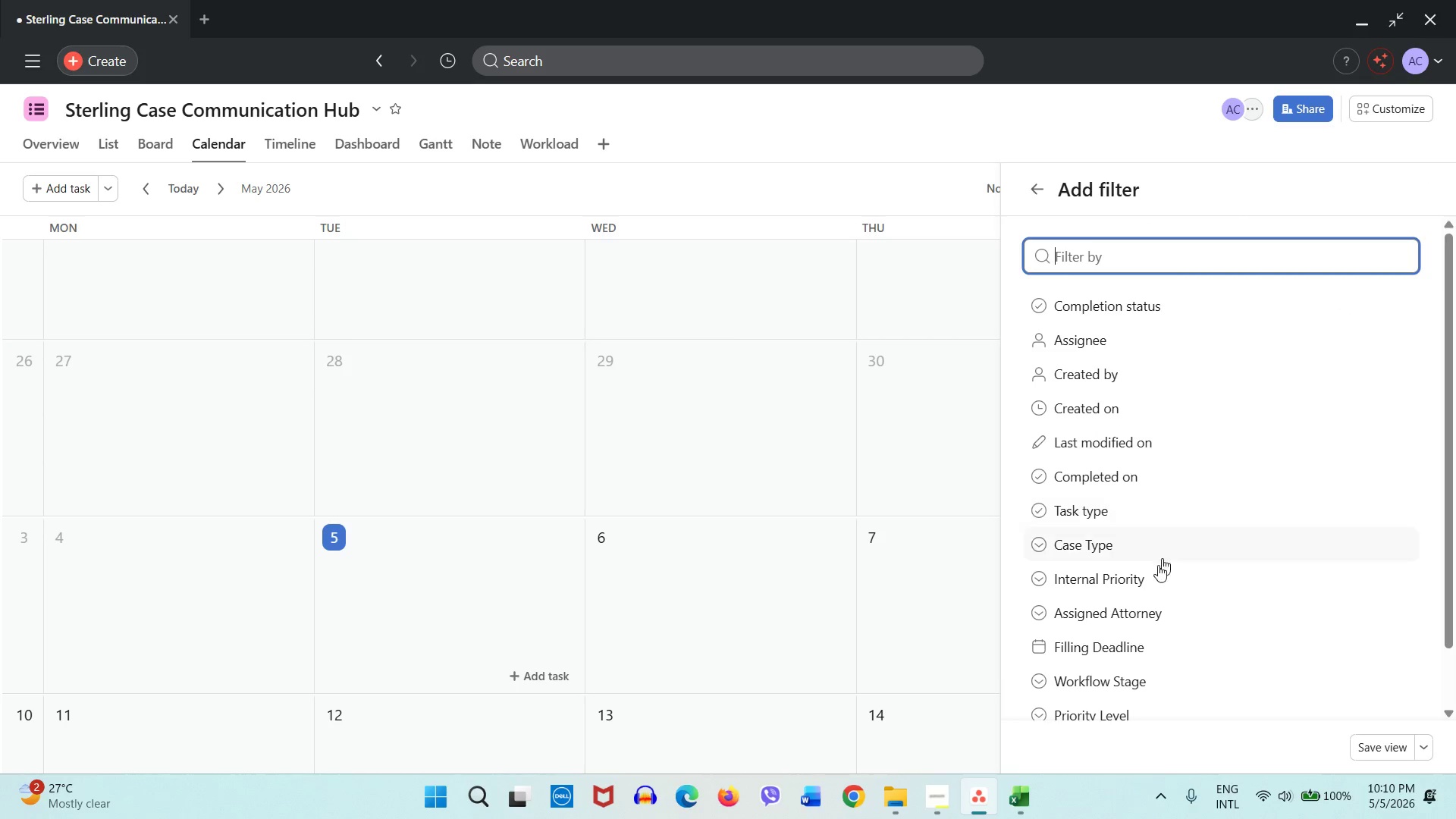 
scroll: coordinate [1119, 626], scroll_direction: down, amount: 1.0
 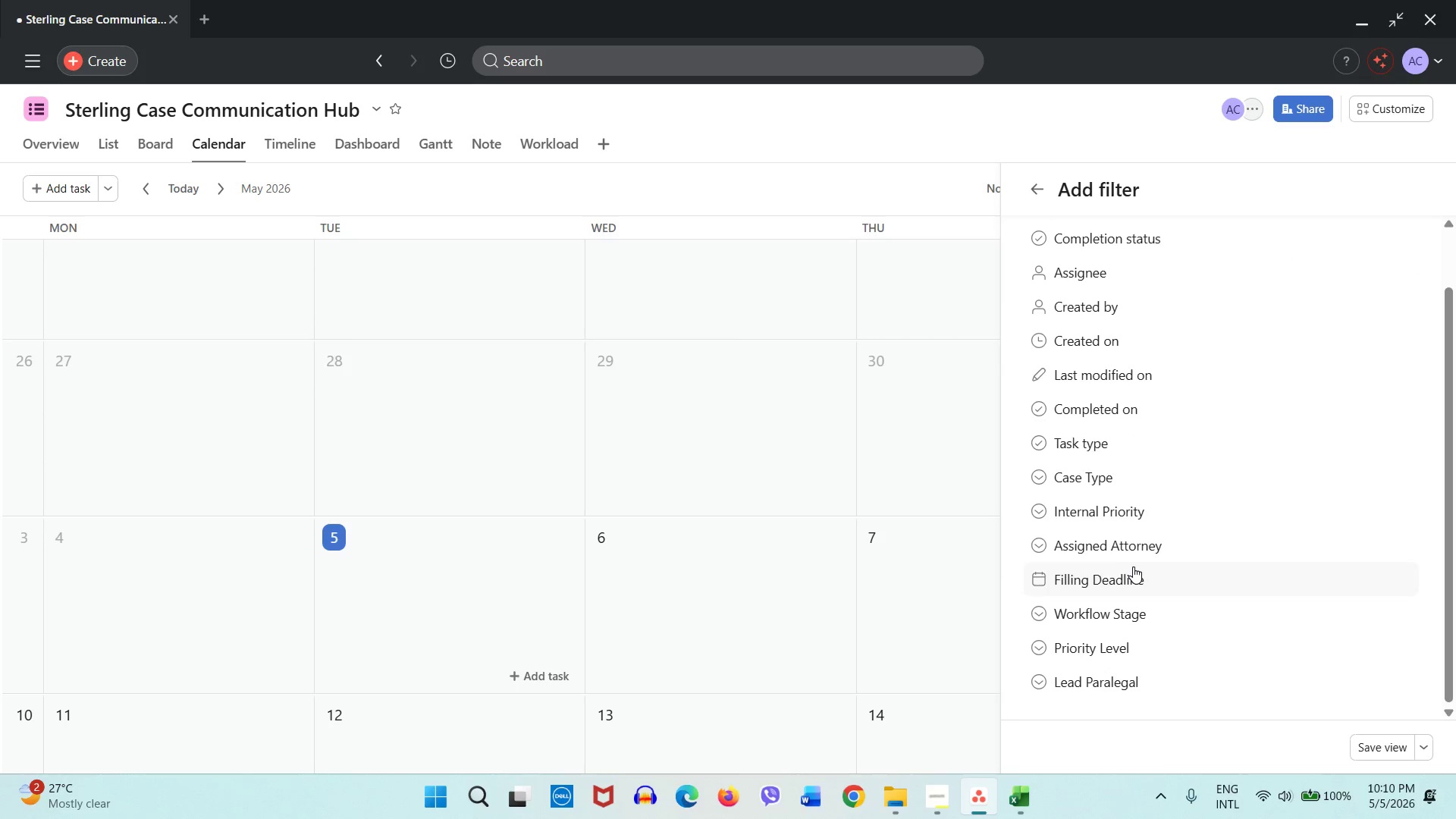 
left_click([1133, 566])
 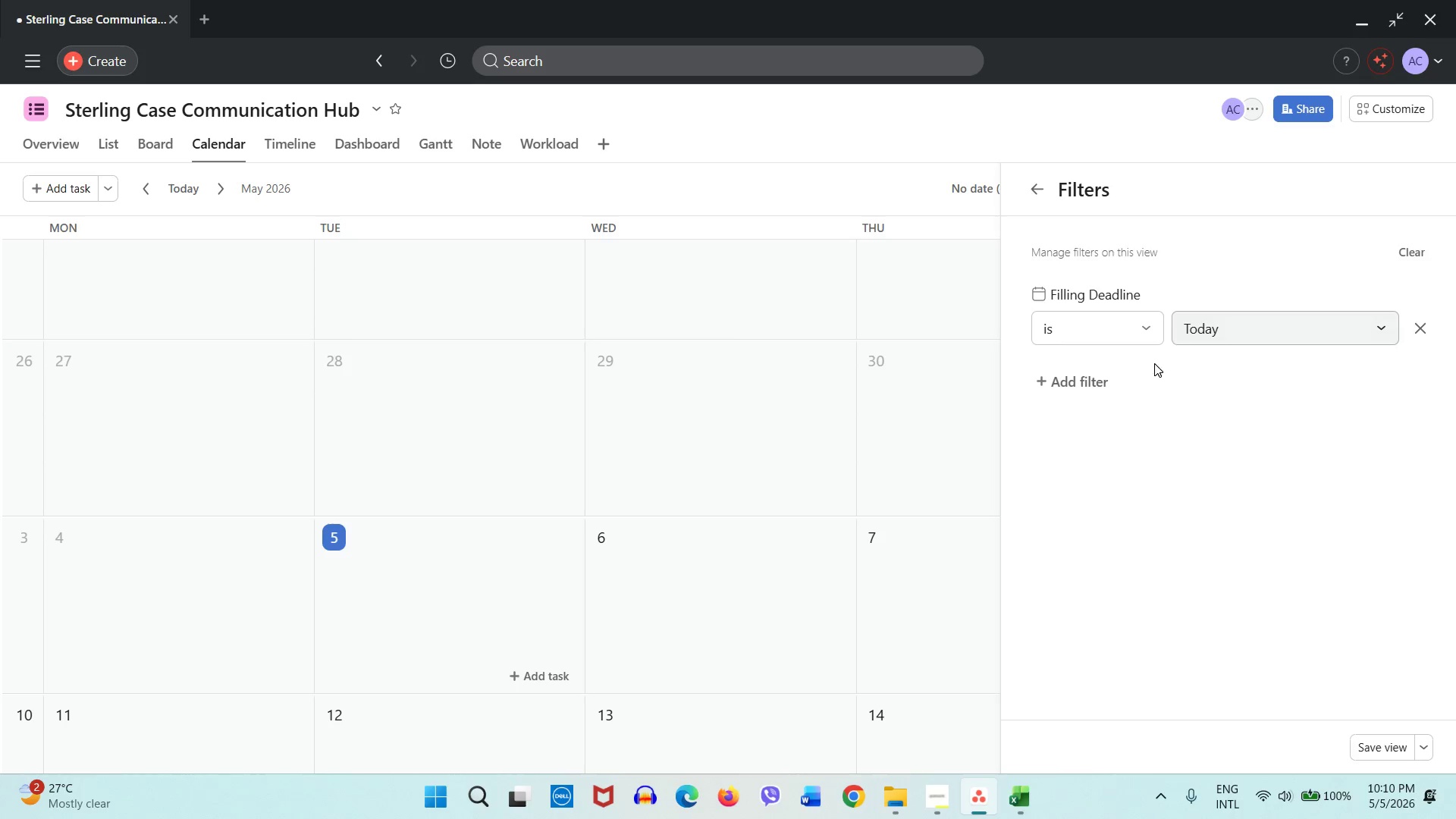 
left_click([1205, 325])
 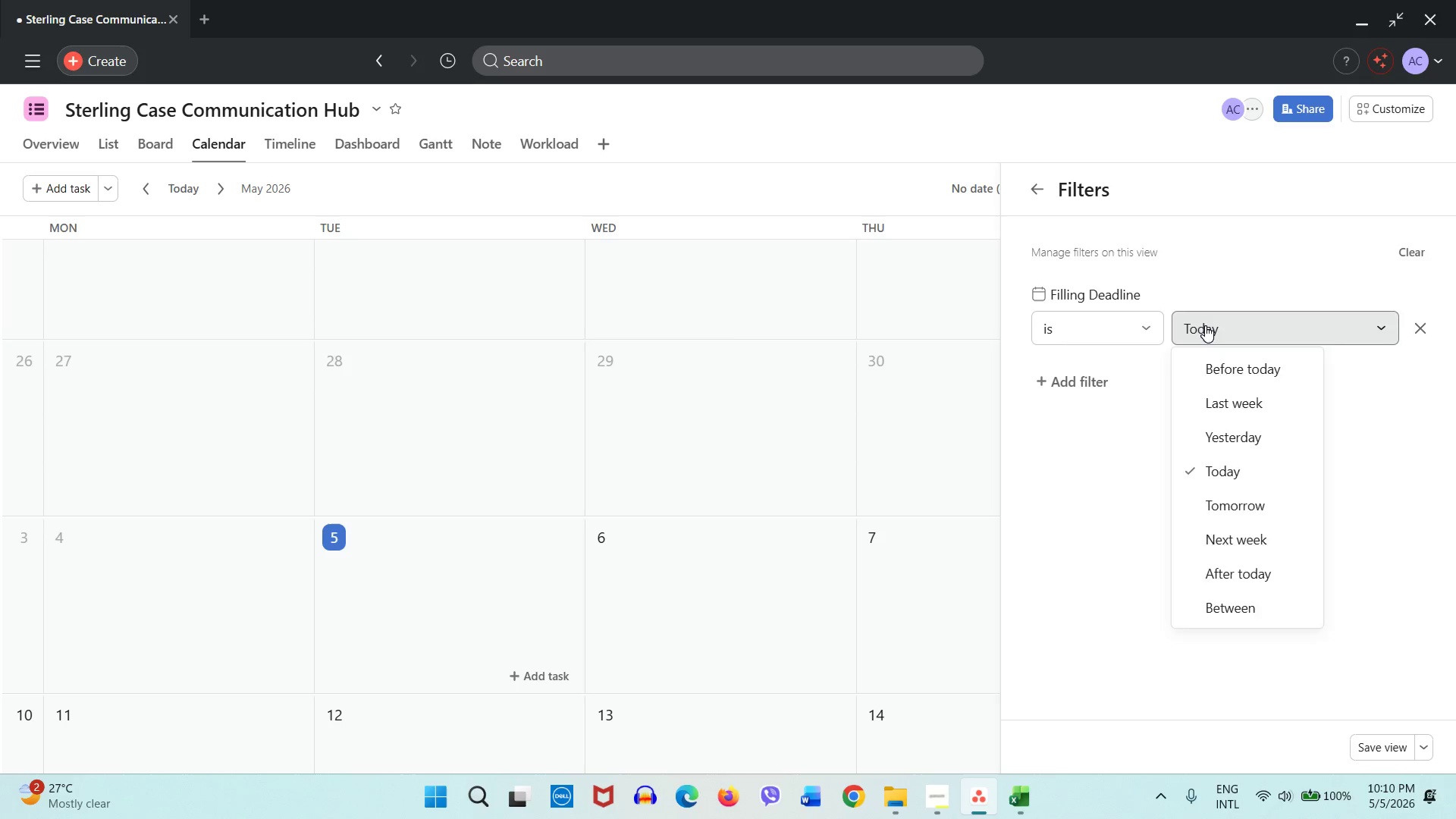 
left_click([1205, 325])
 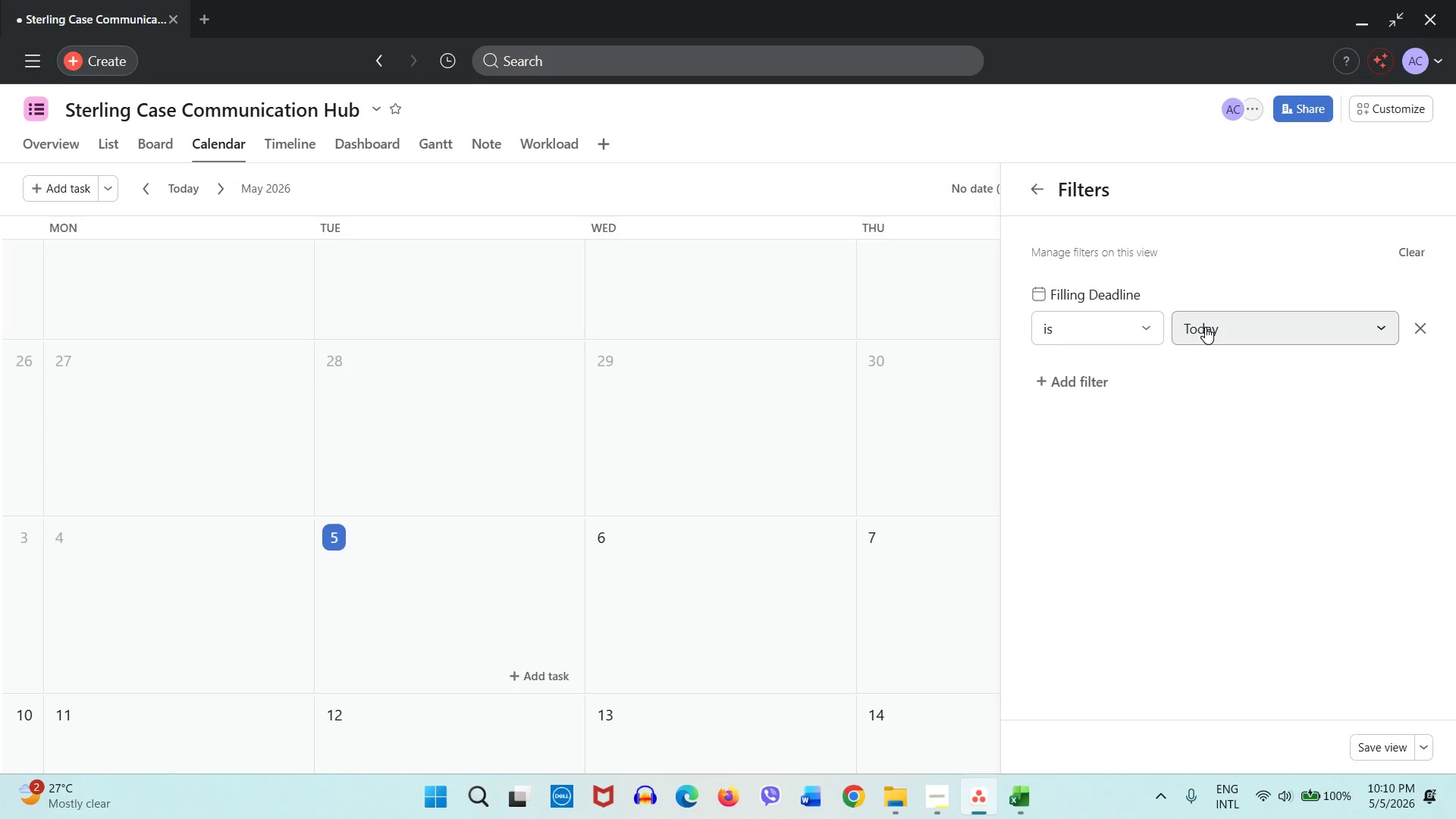 
left_click([1205, 327])
 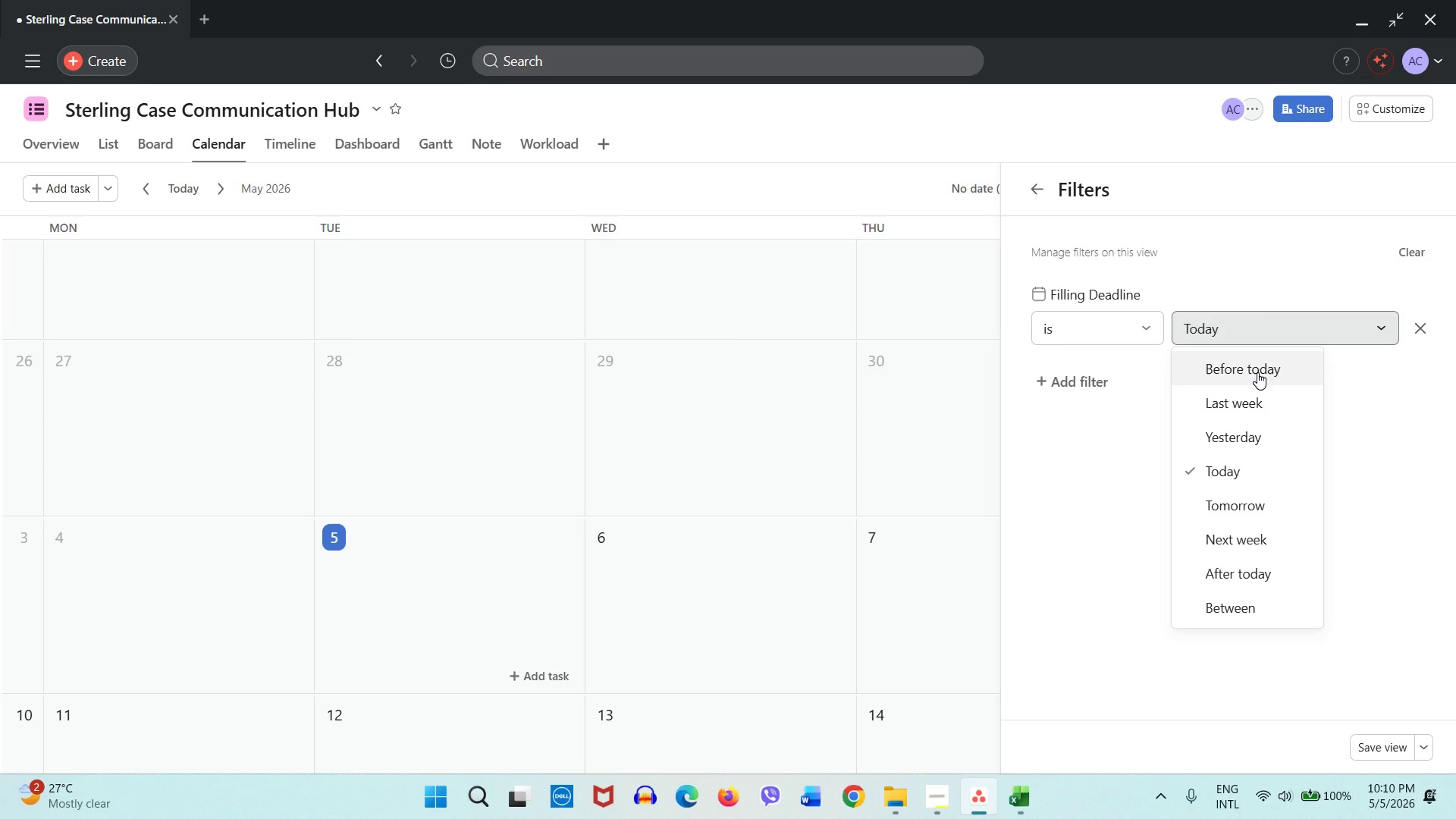 
left_click([1257, 372])
 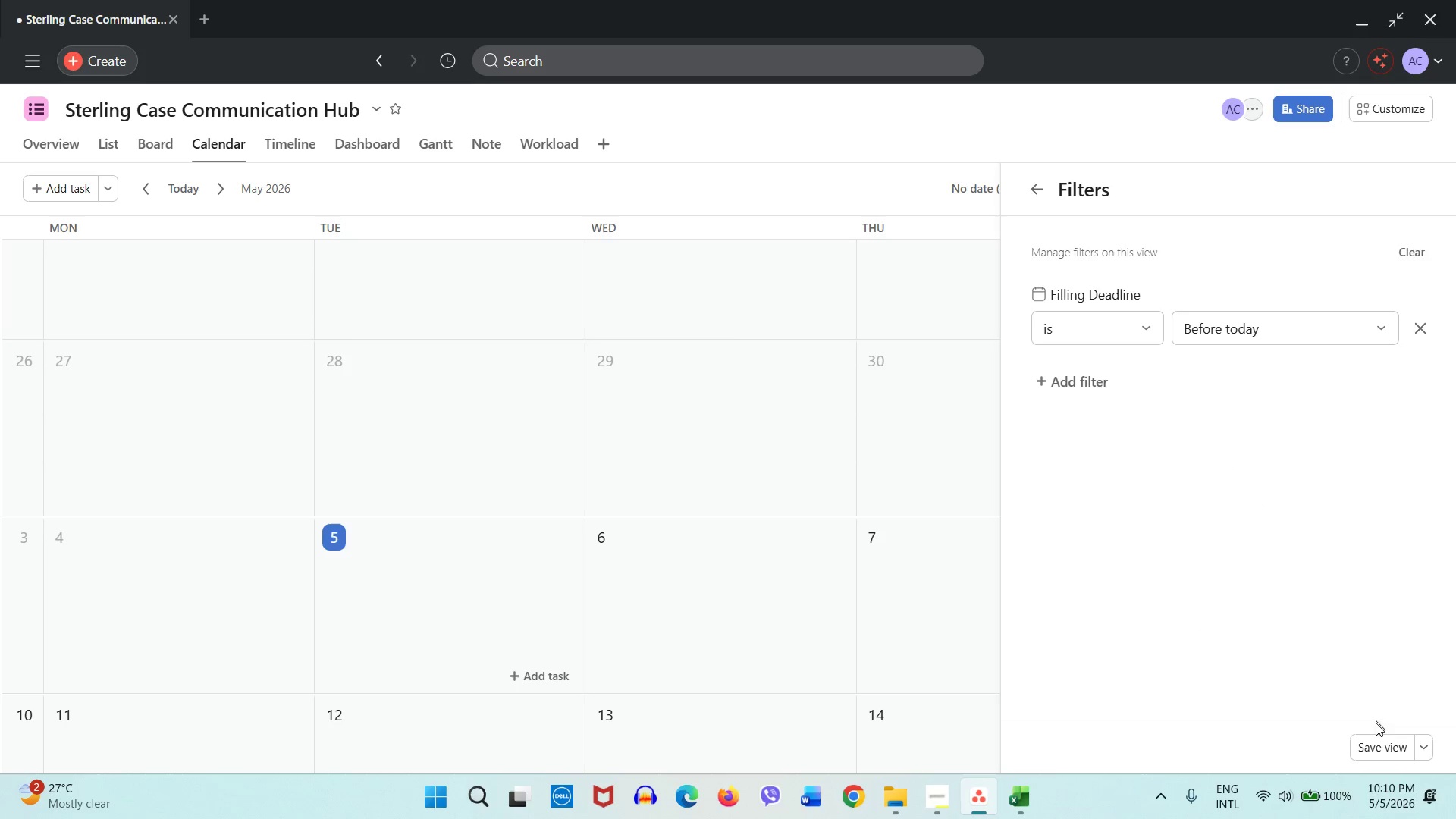 
left_click([1376, 742])
 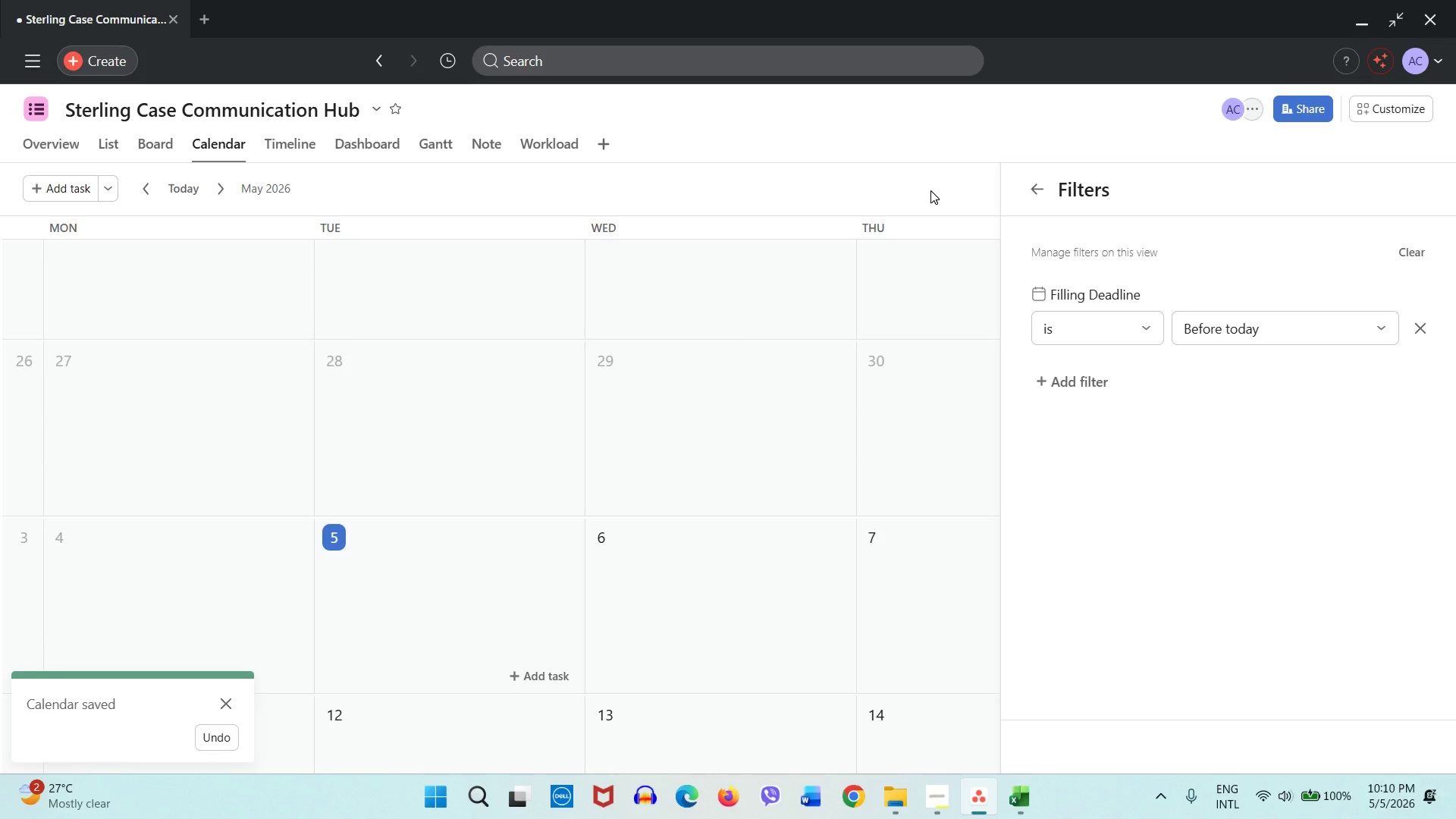 
left_click([930, 190])
 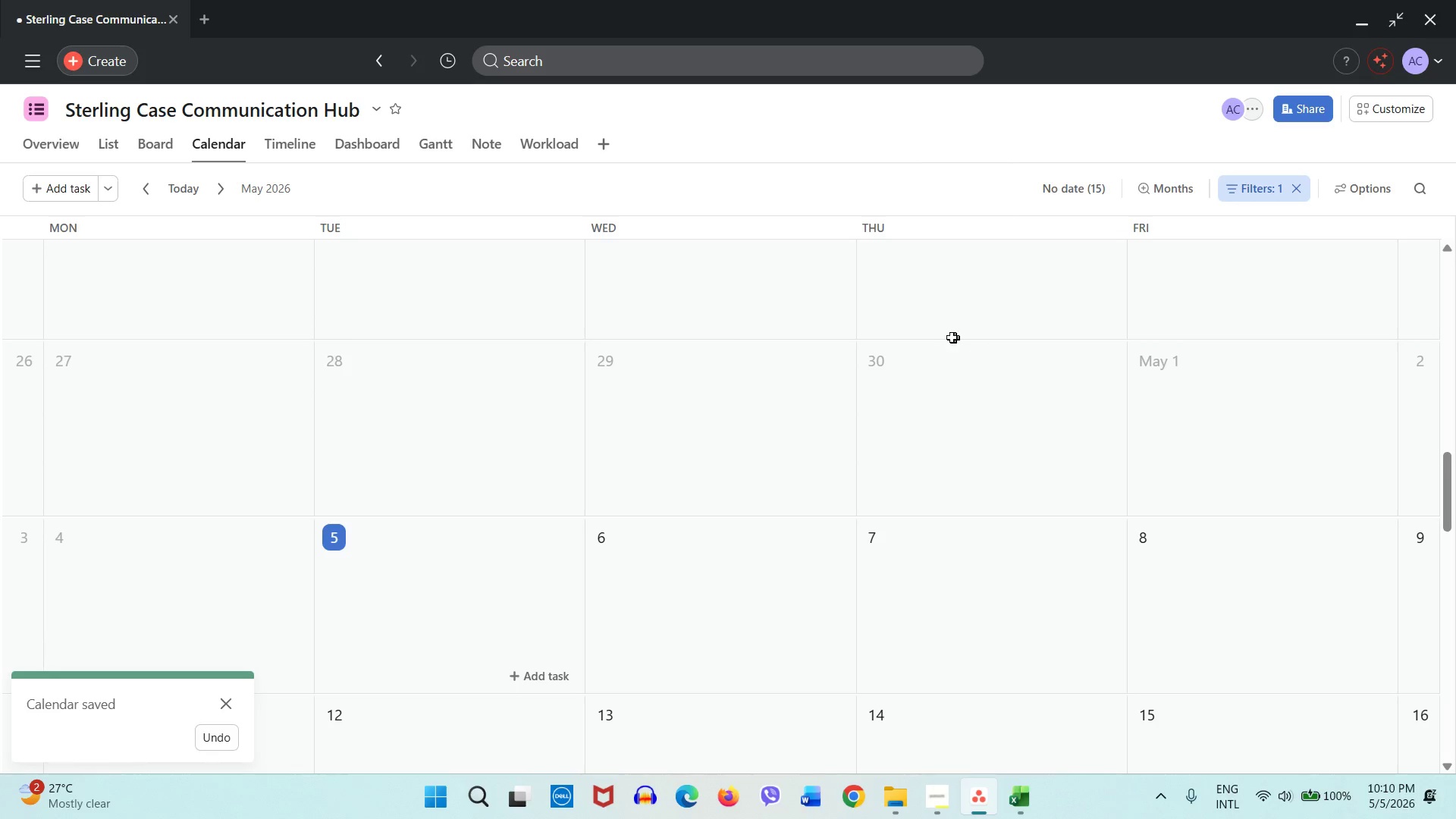 
scroll: coordinate [924, 332], scroll_direction: up, amount: 1.0
 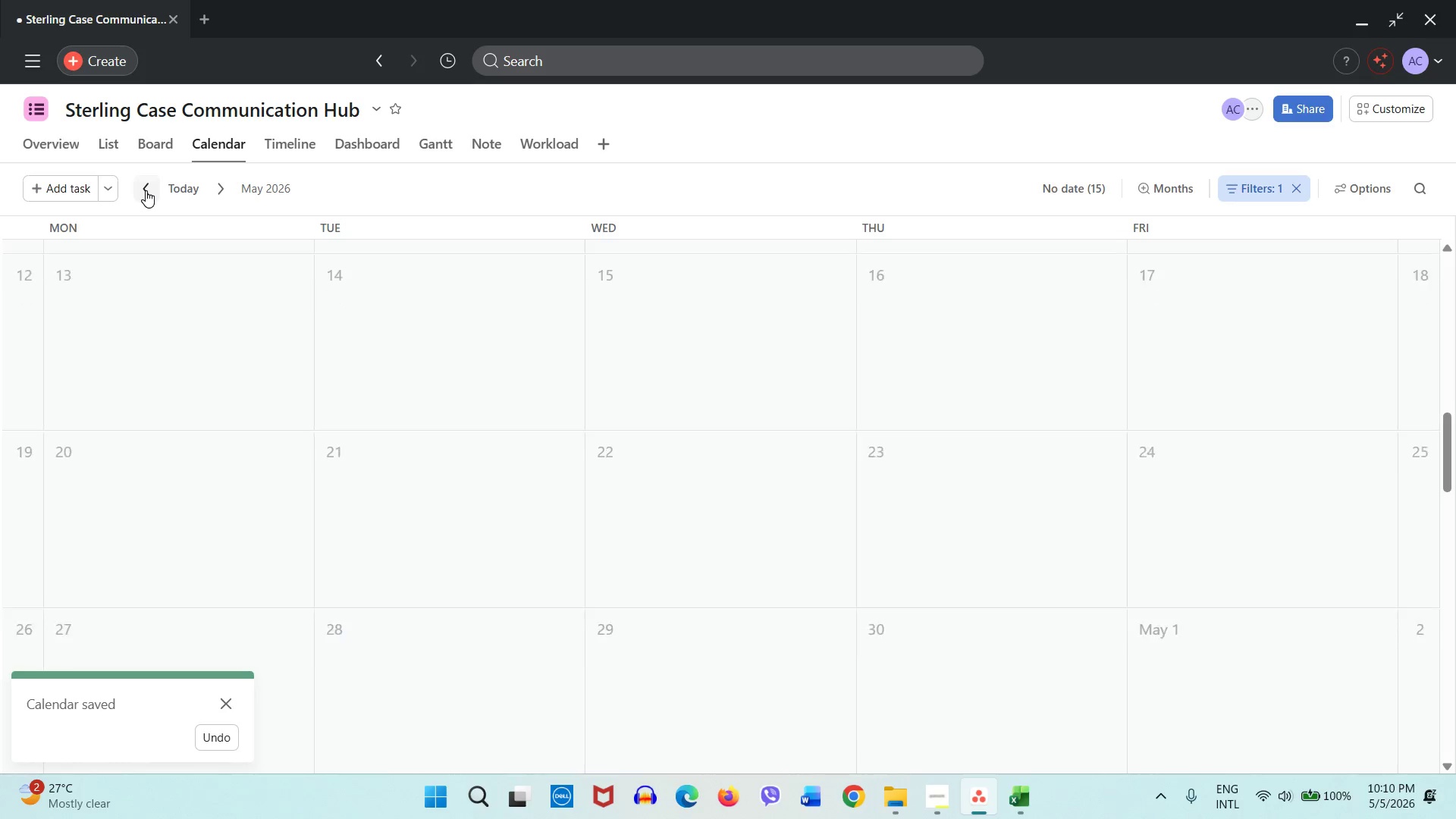 
double_click([146, 190])
 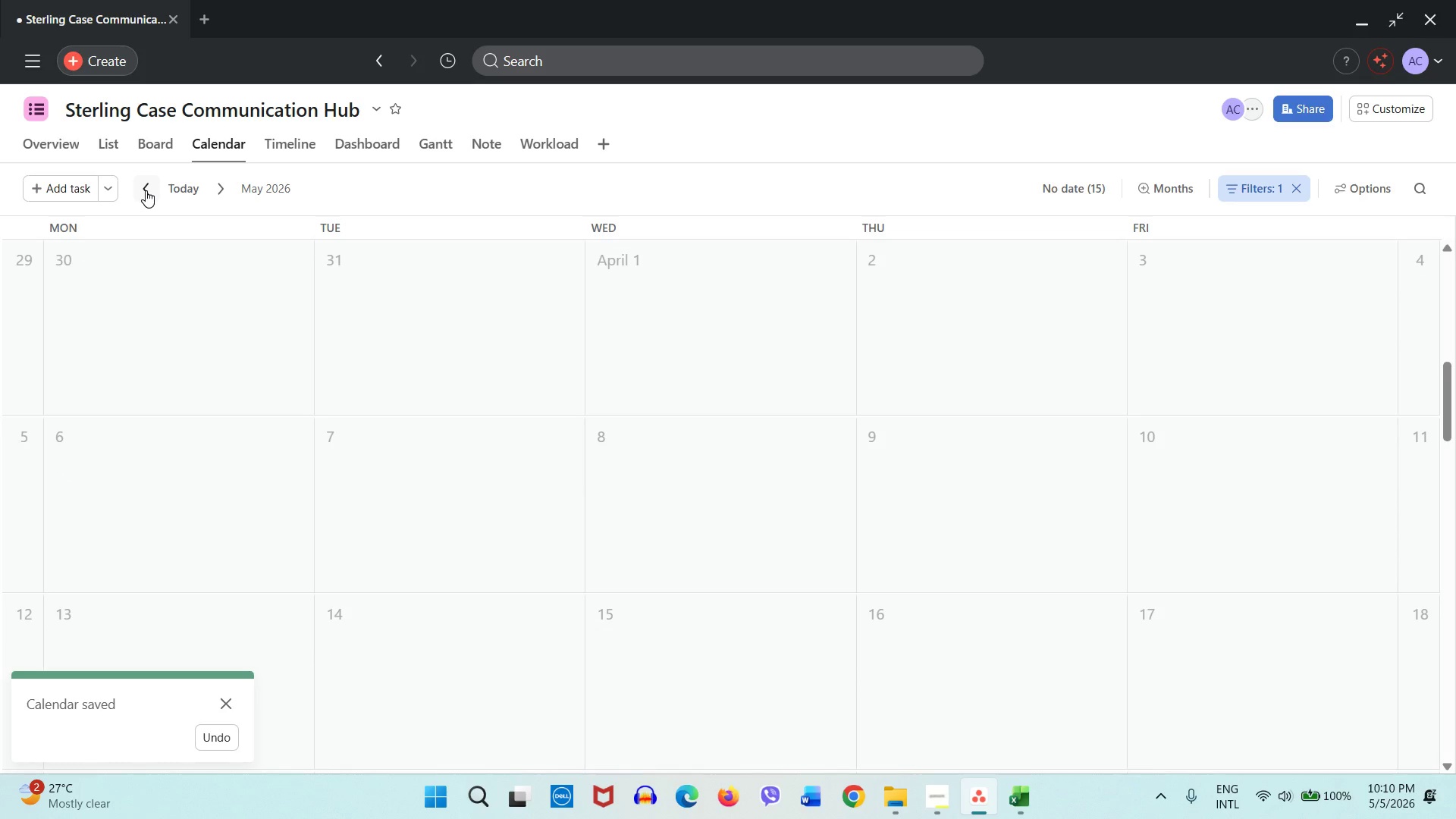 
triple_click([146, 190])
 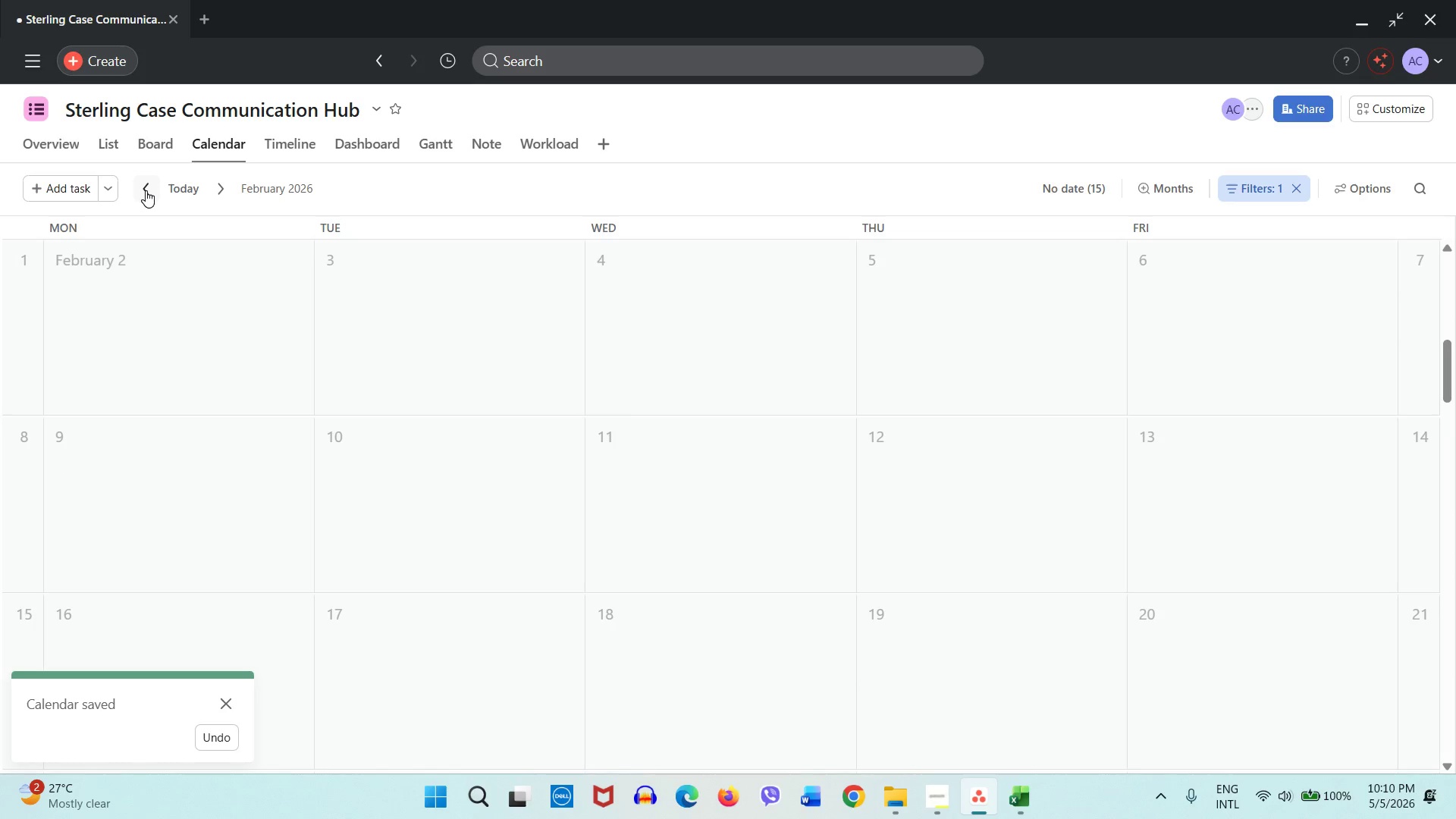 
triple_click([146, 190])
 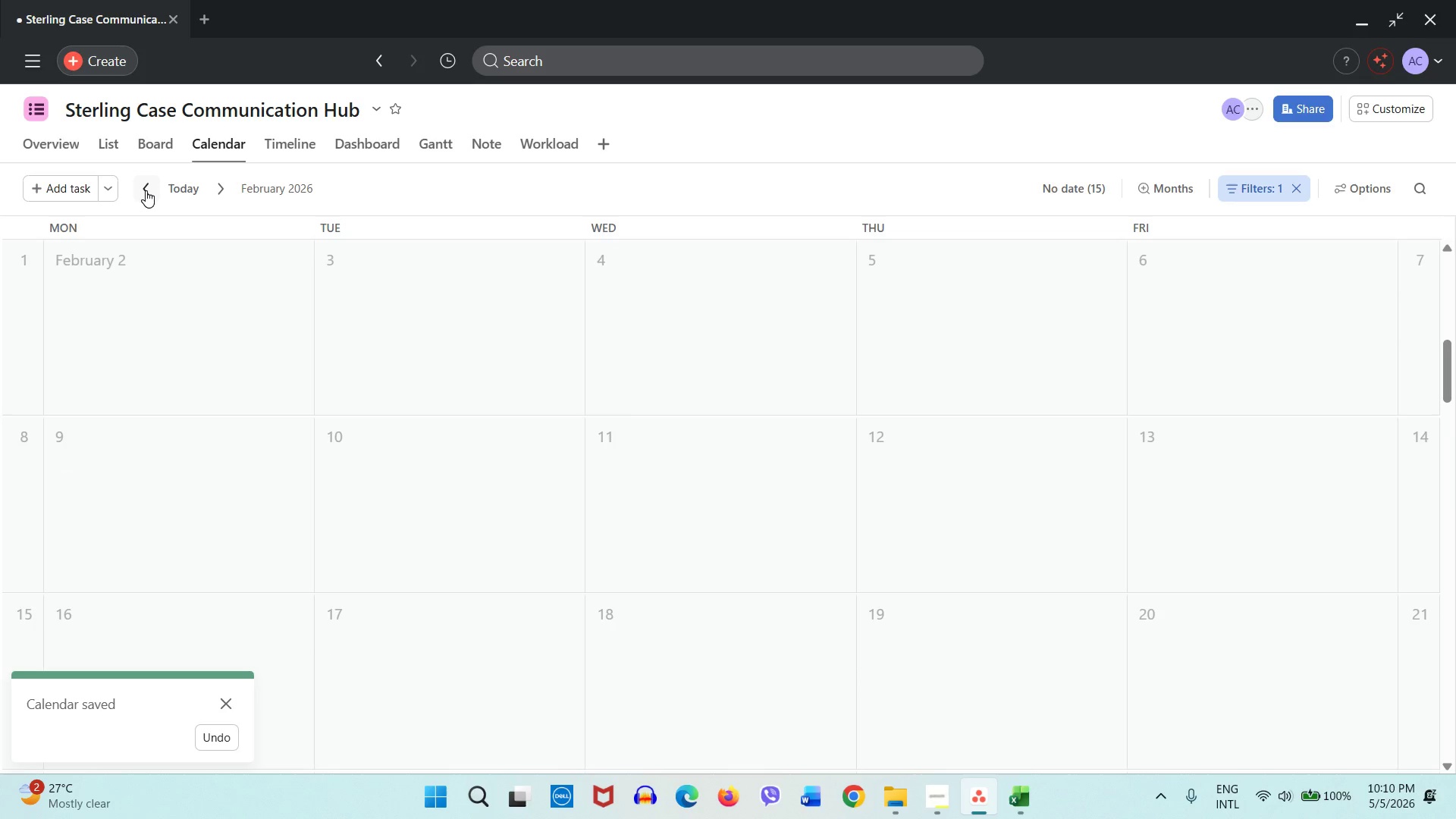 
triple_click([146, 190])
 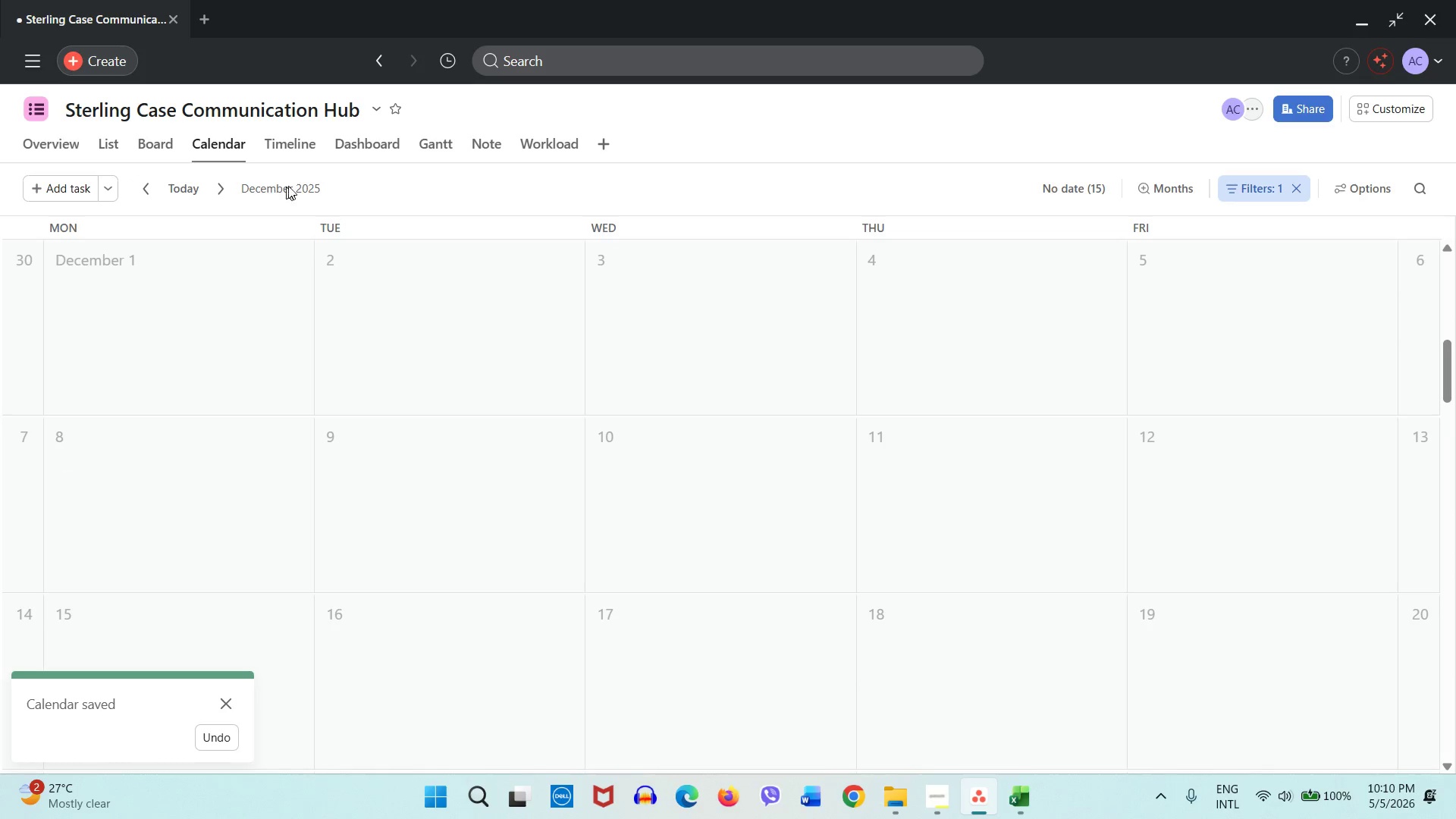 
double_click([298, 186])
 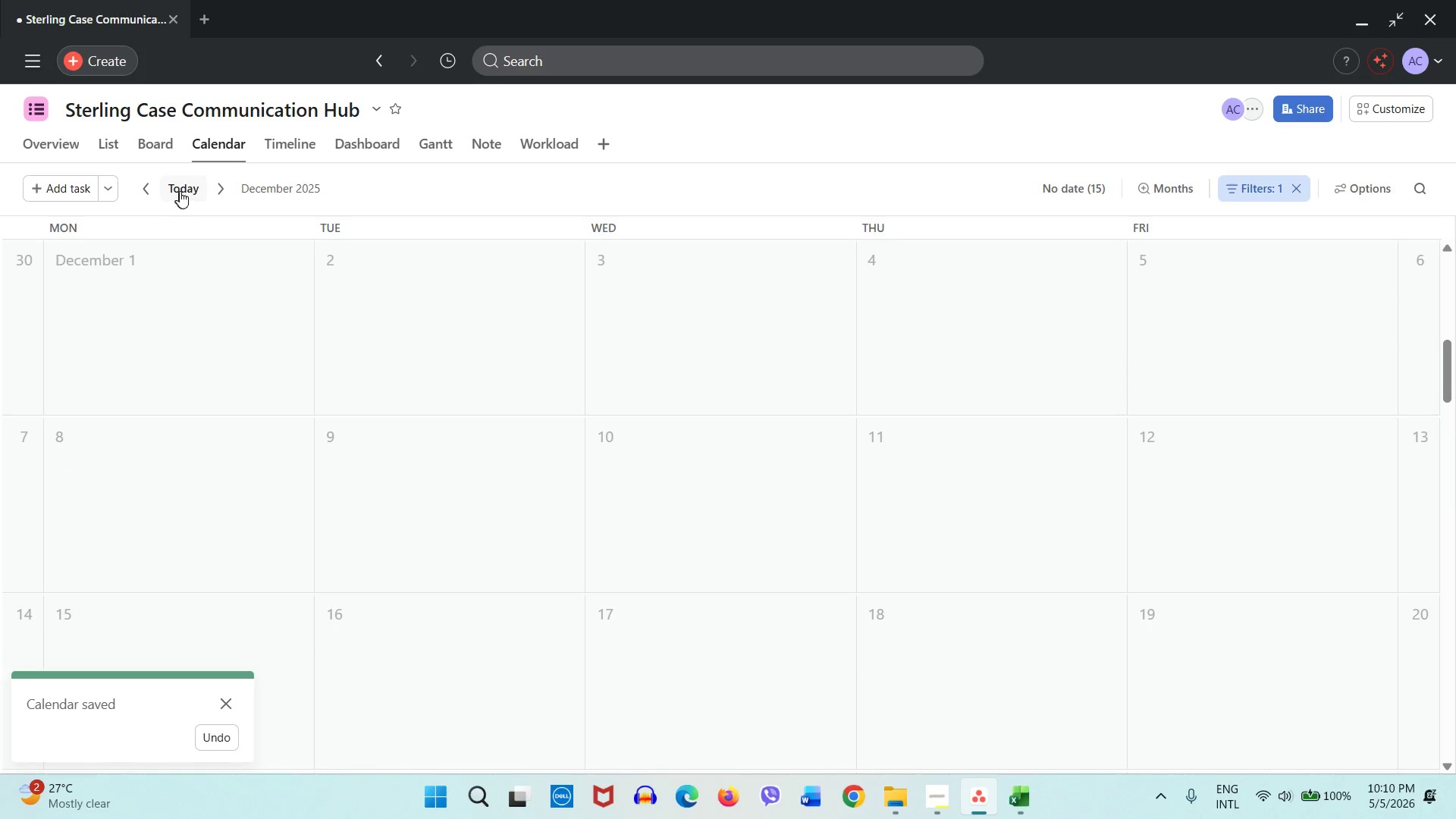 
left_click([180, 190])
 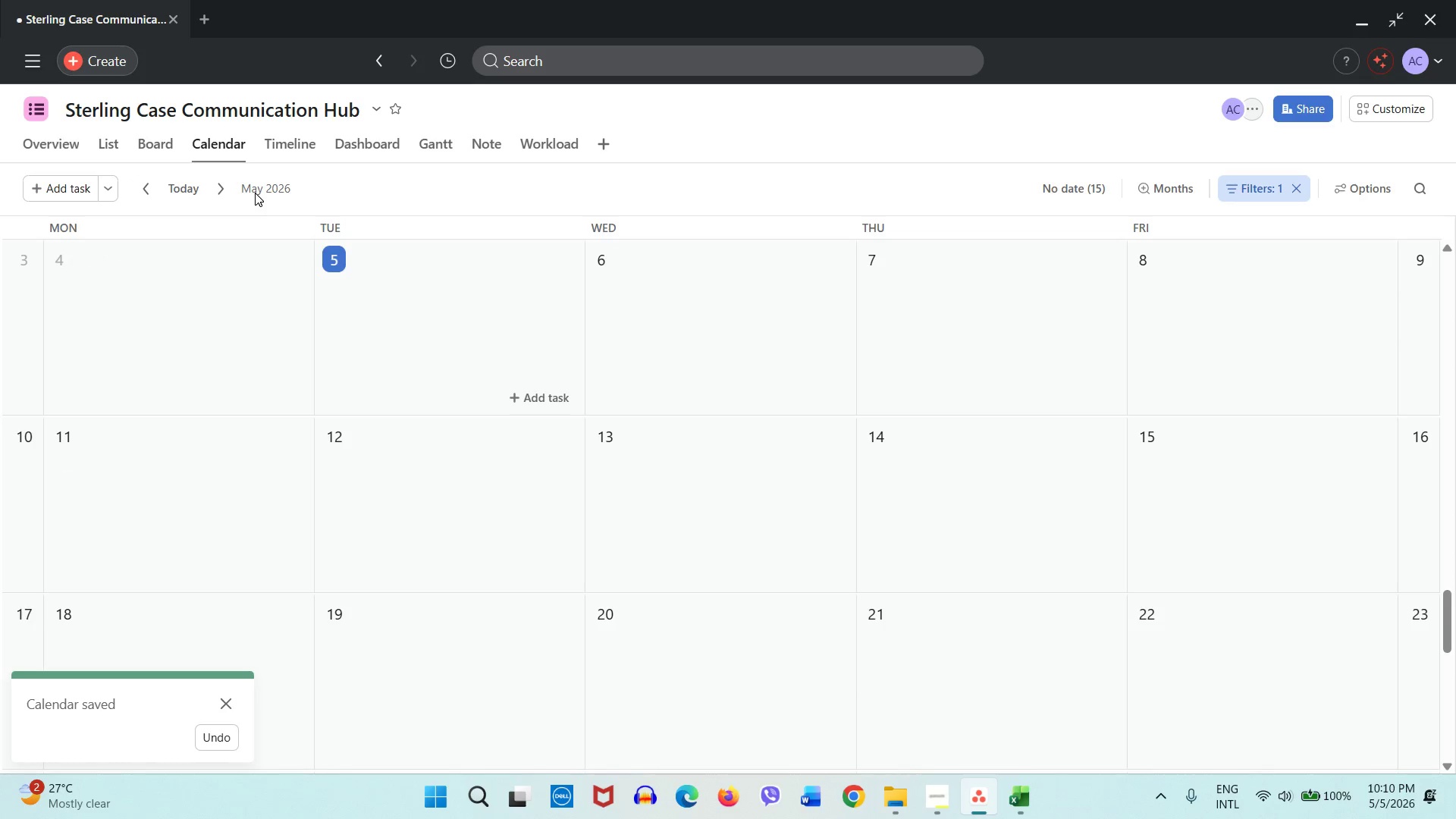 
double_click([283, 188])
 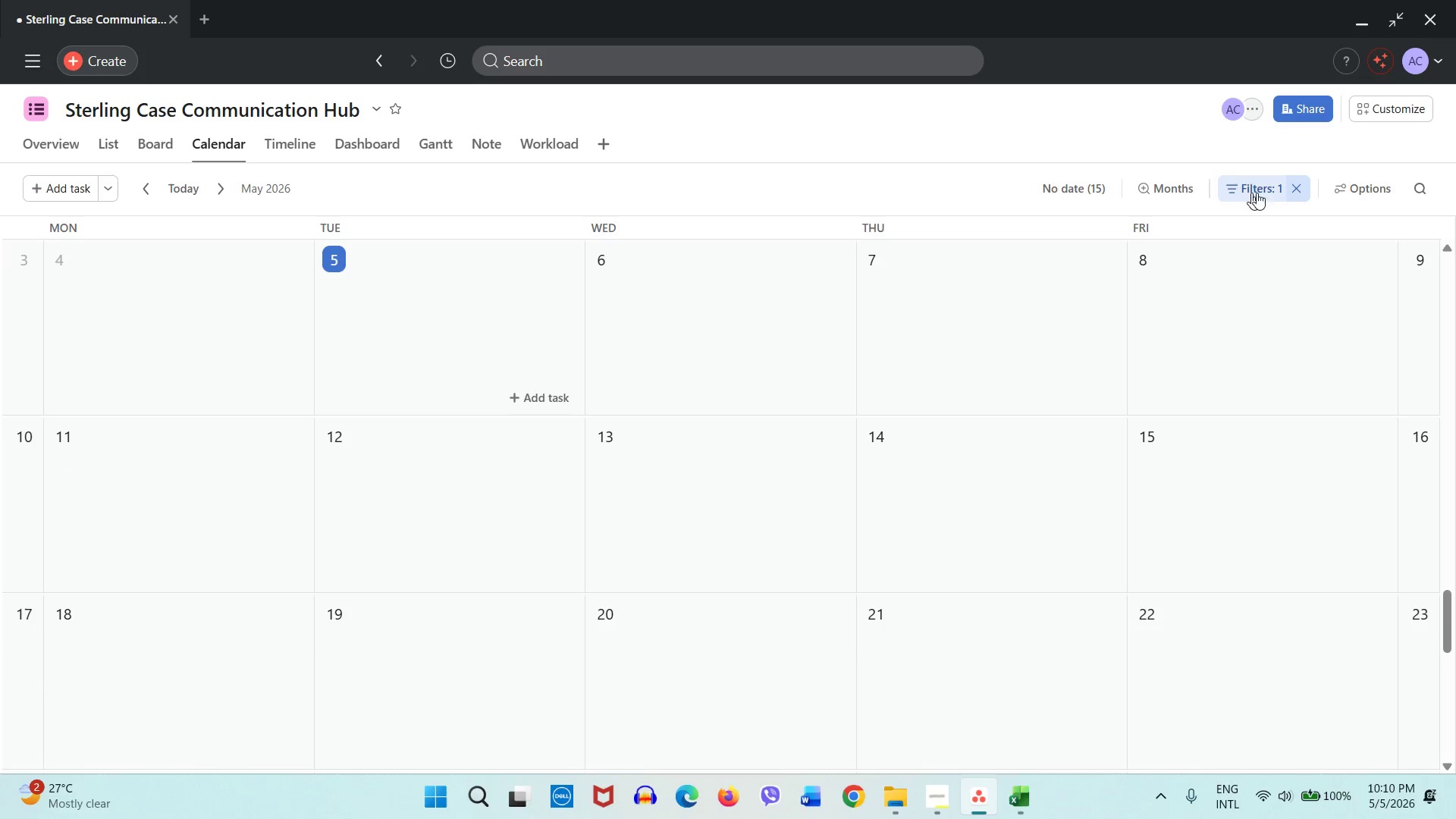 
left_click([1302, 189])
 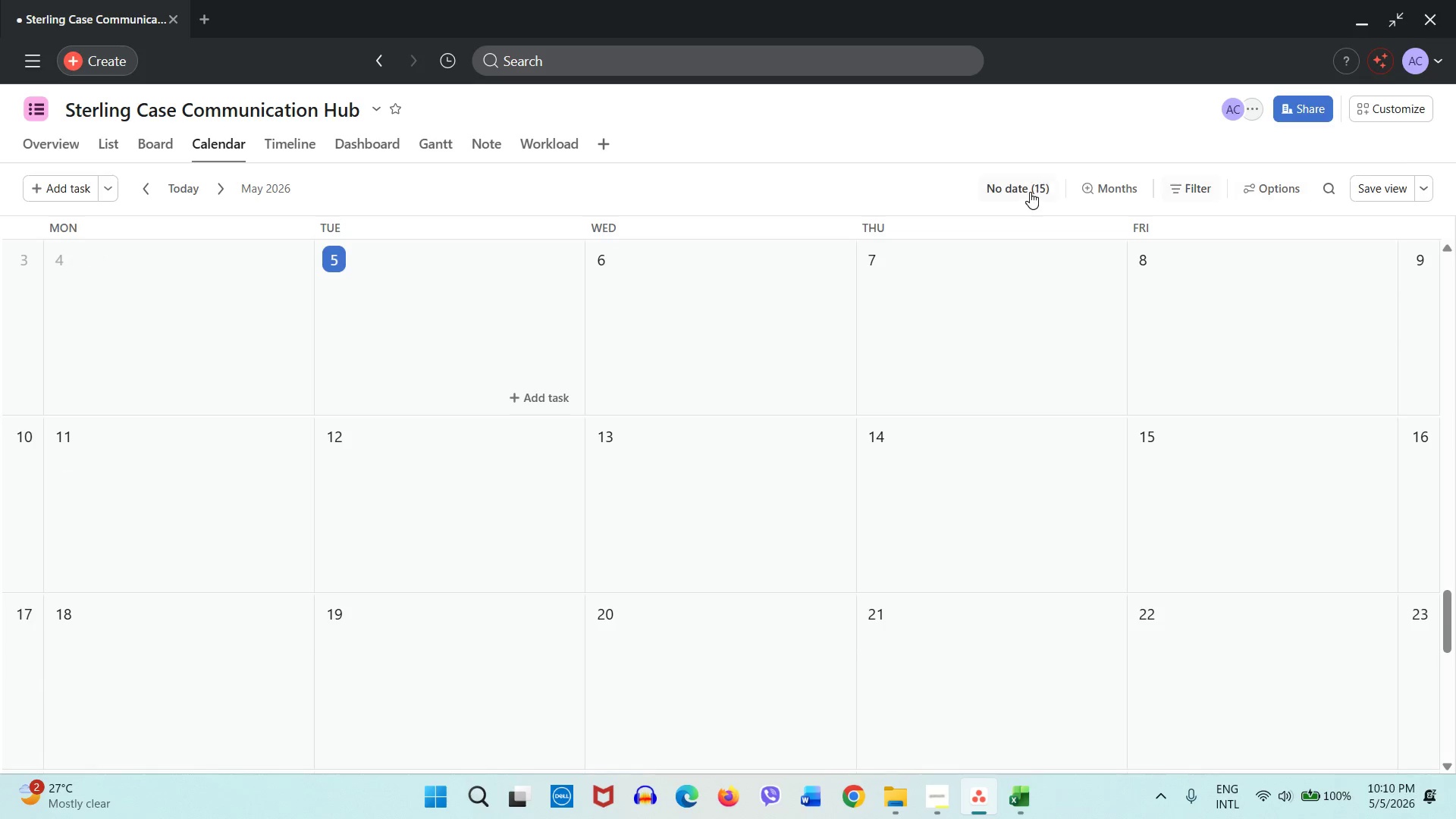 
left_click([1030, 192])
 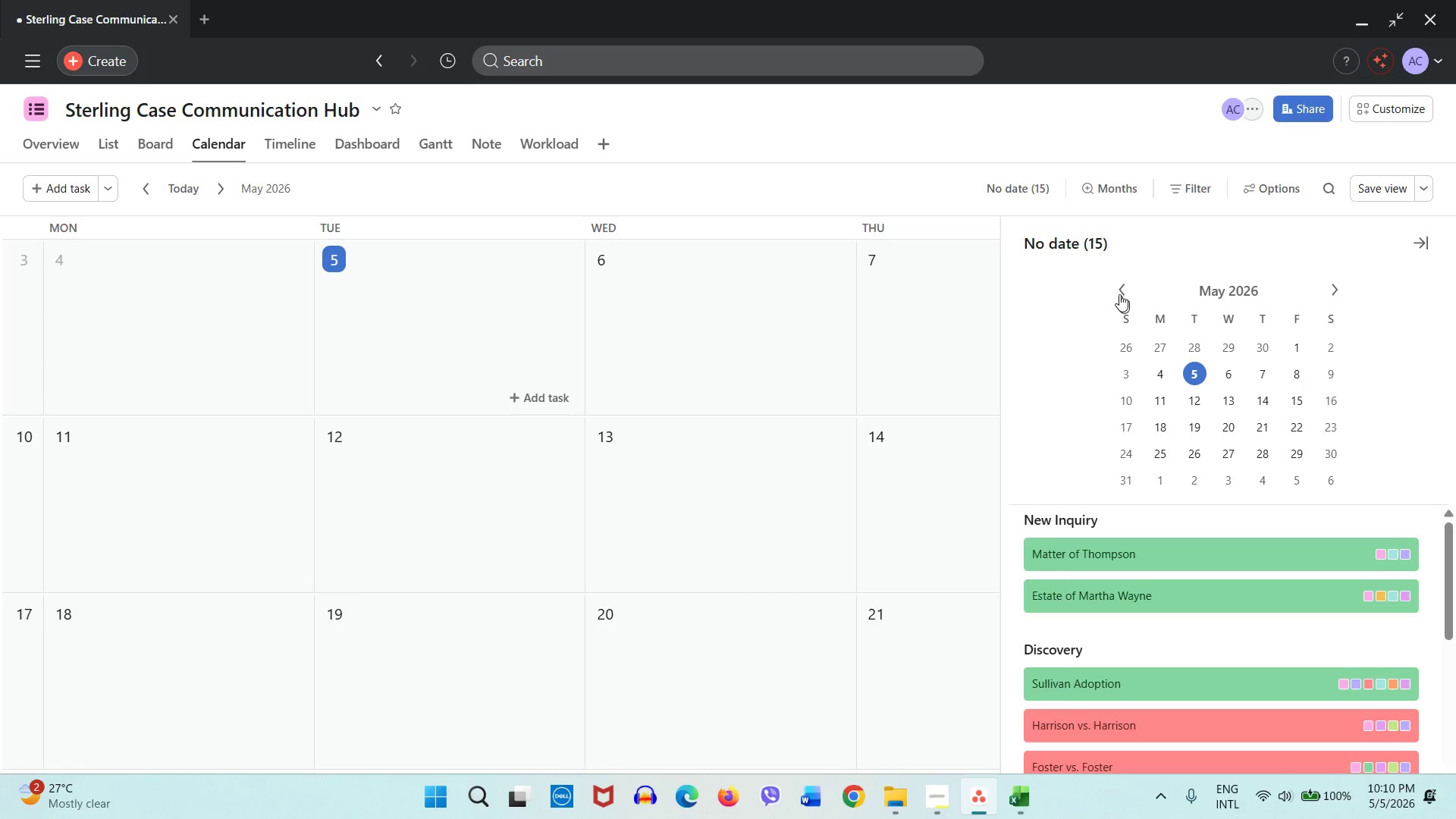 
left_click([1255, 292])
 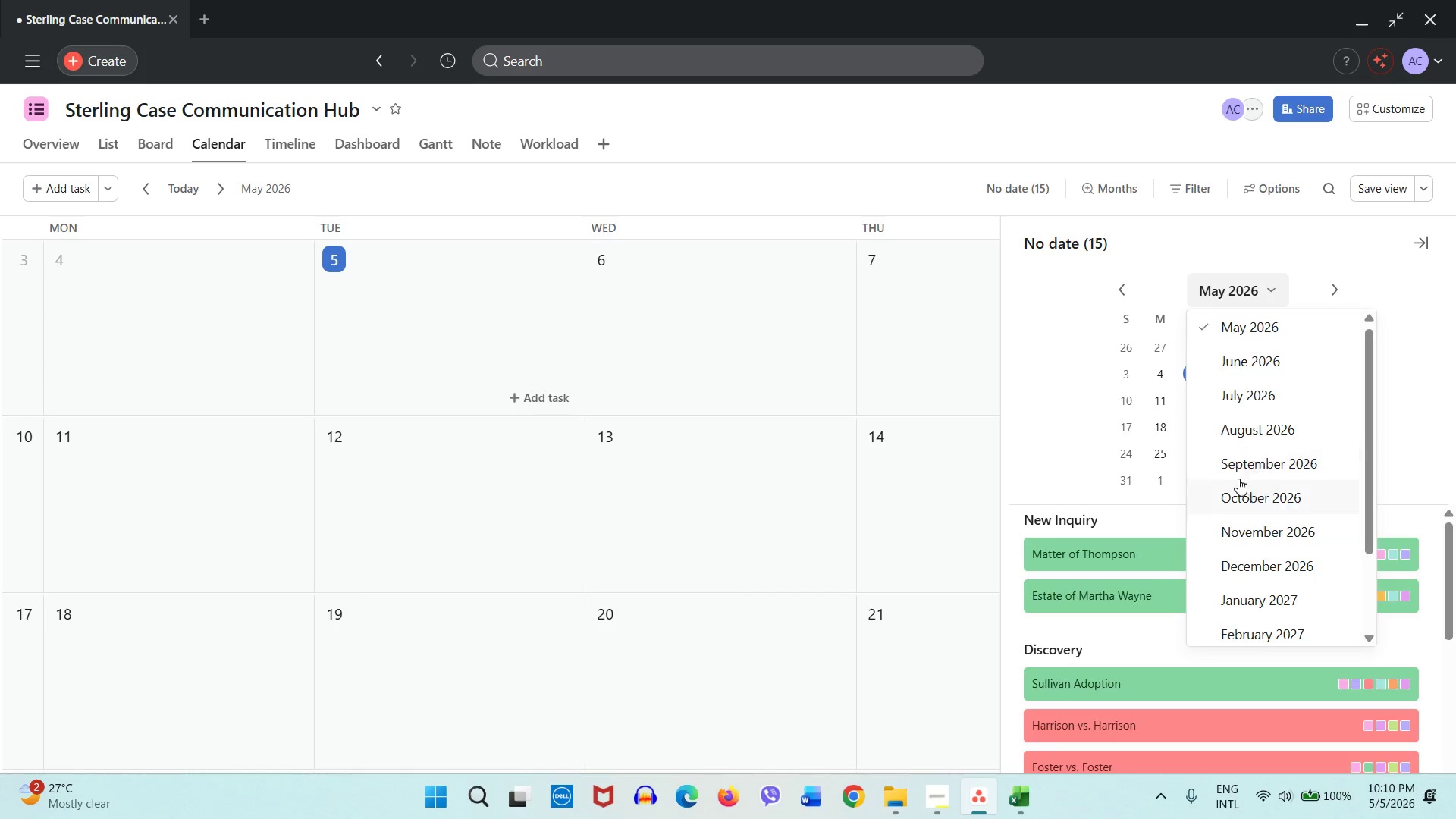 
scroll: coordinate [1251, 469], scroll_direction: up, amount: 2.0
 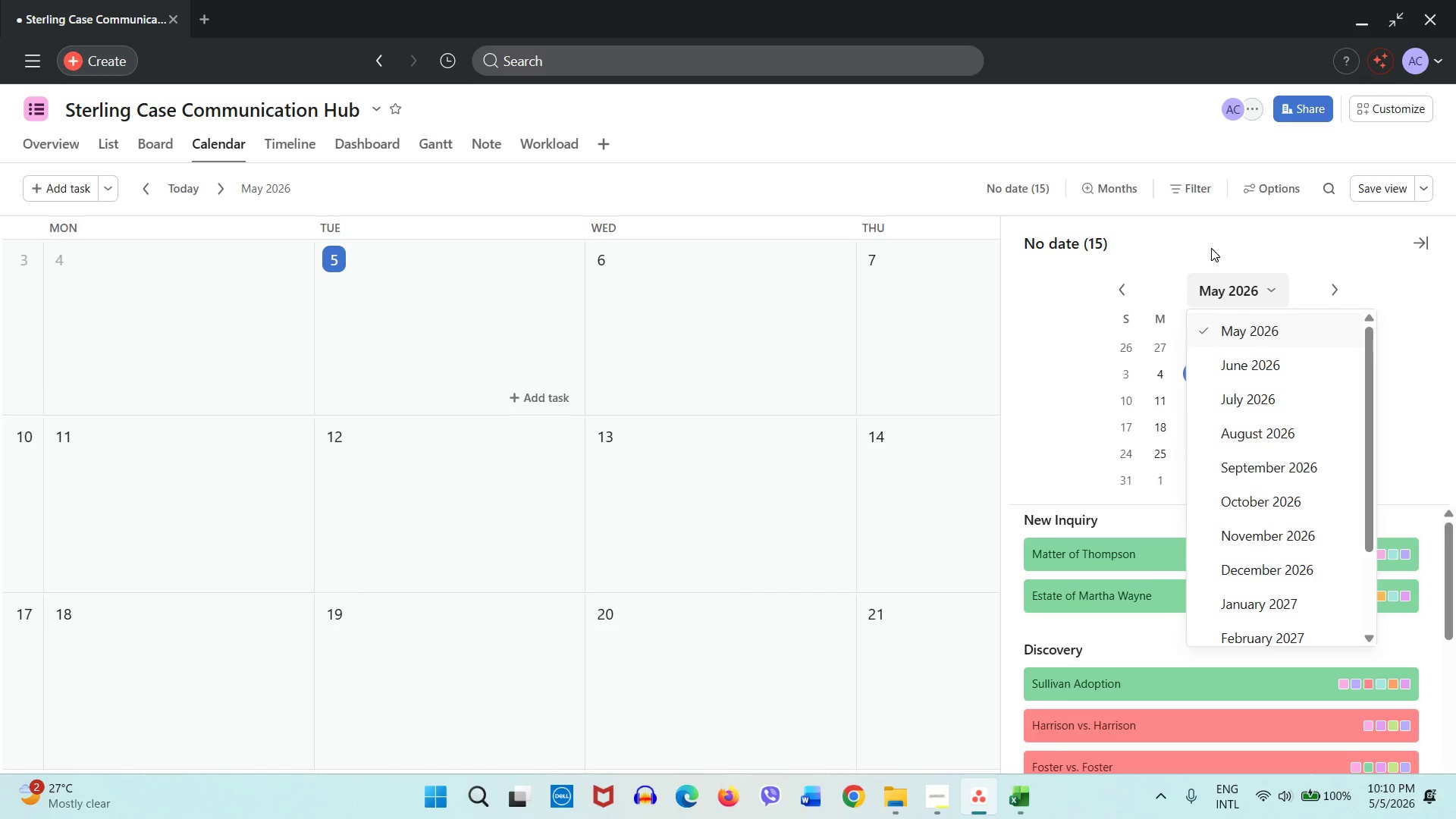 
left_click([1211, 248])
 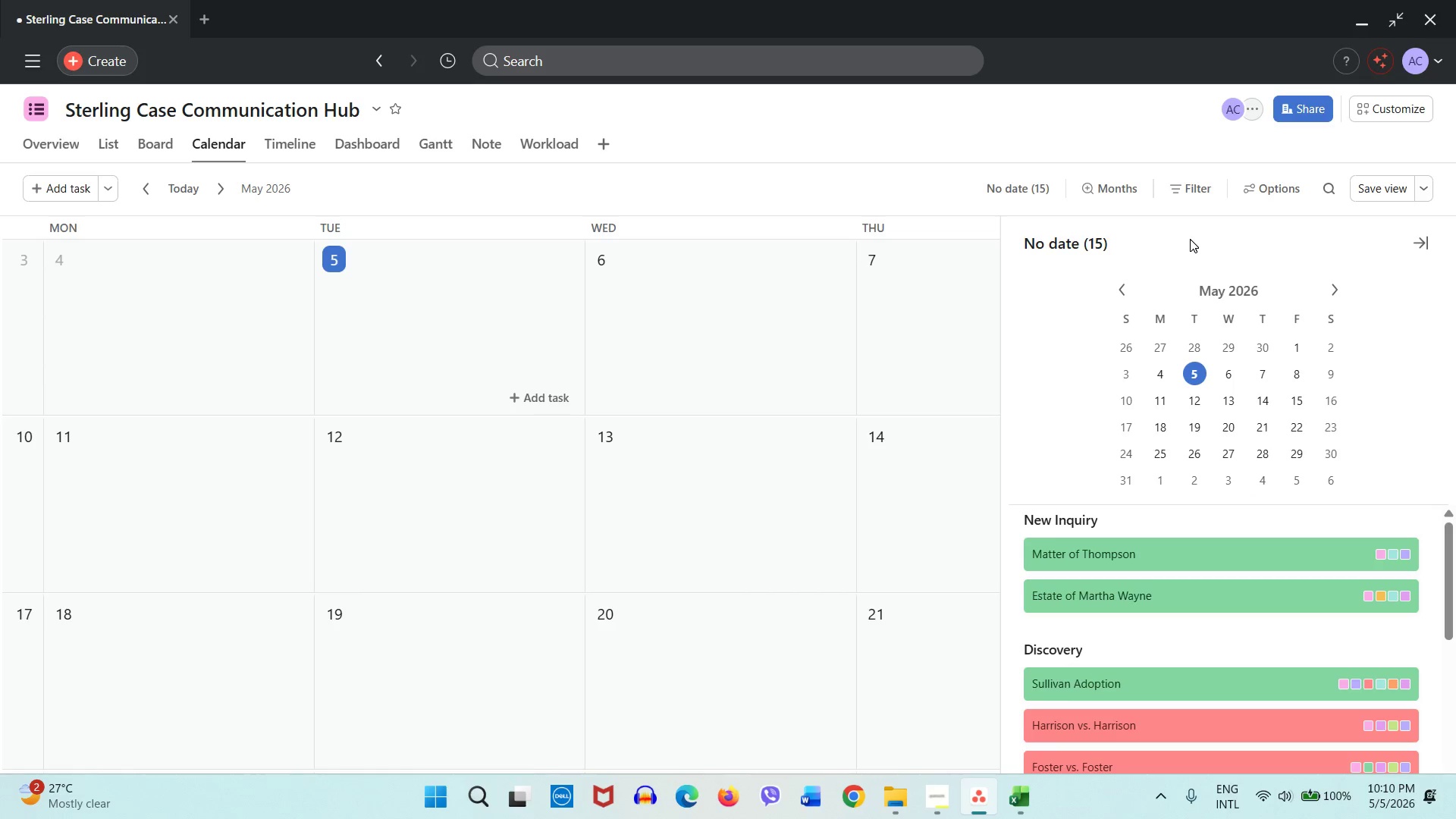 
scroll: coordinate [1229, 664], scroll_direction: down, amount: 7.0
 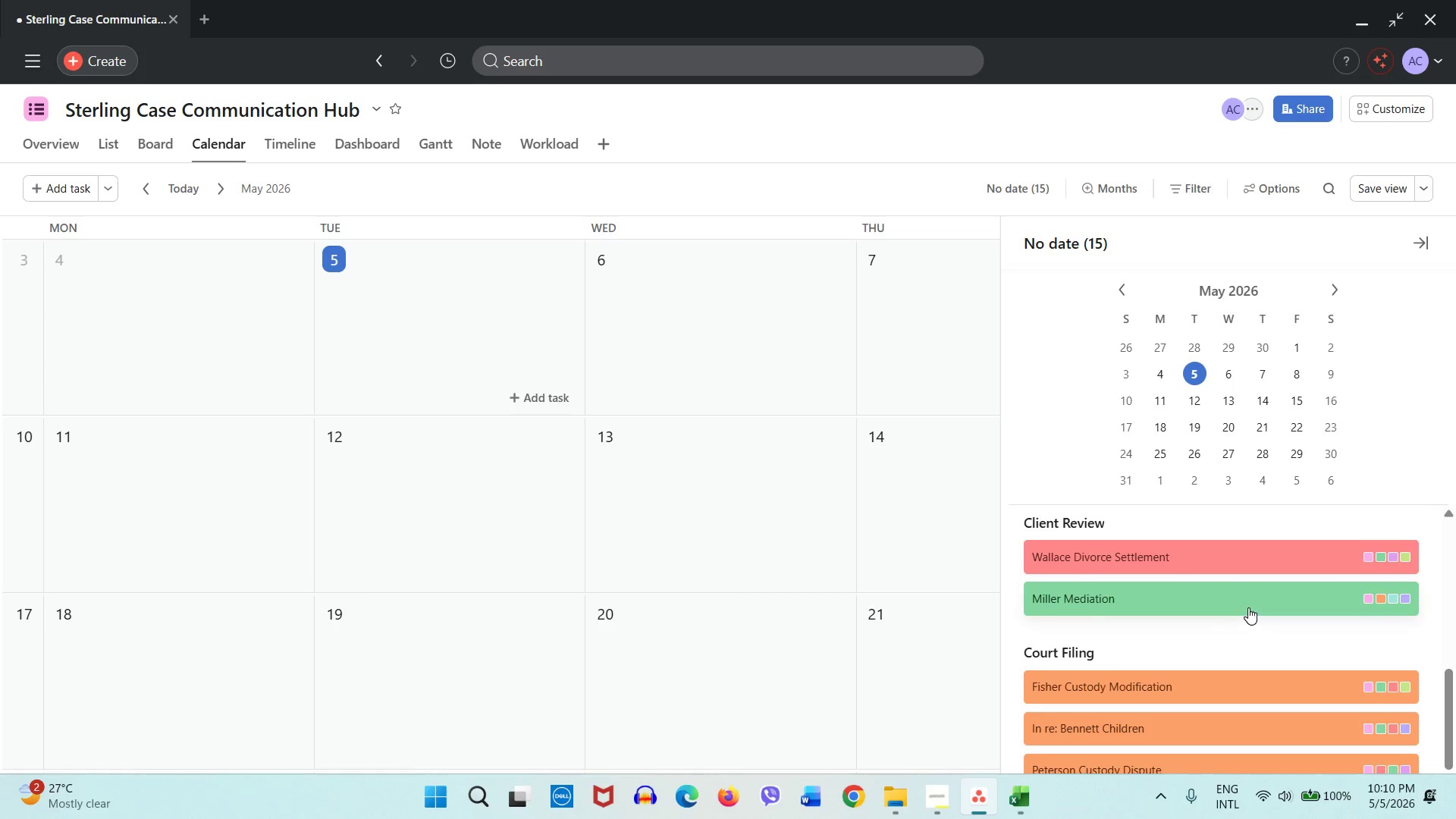 
left_click([1248, 607])
 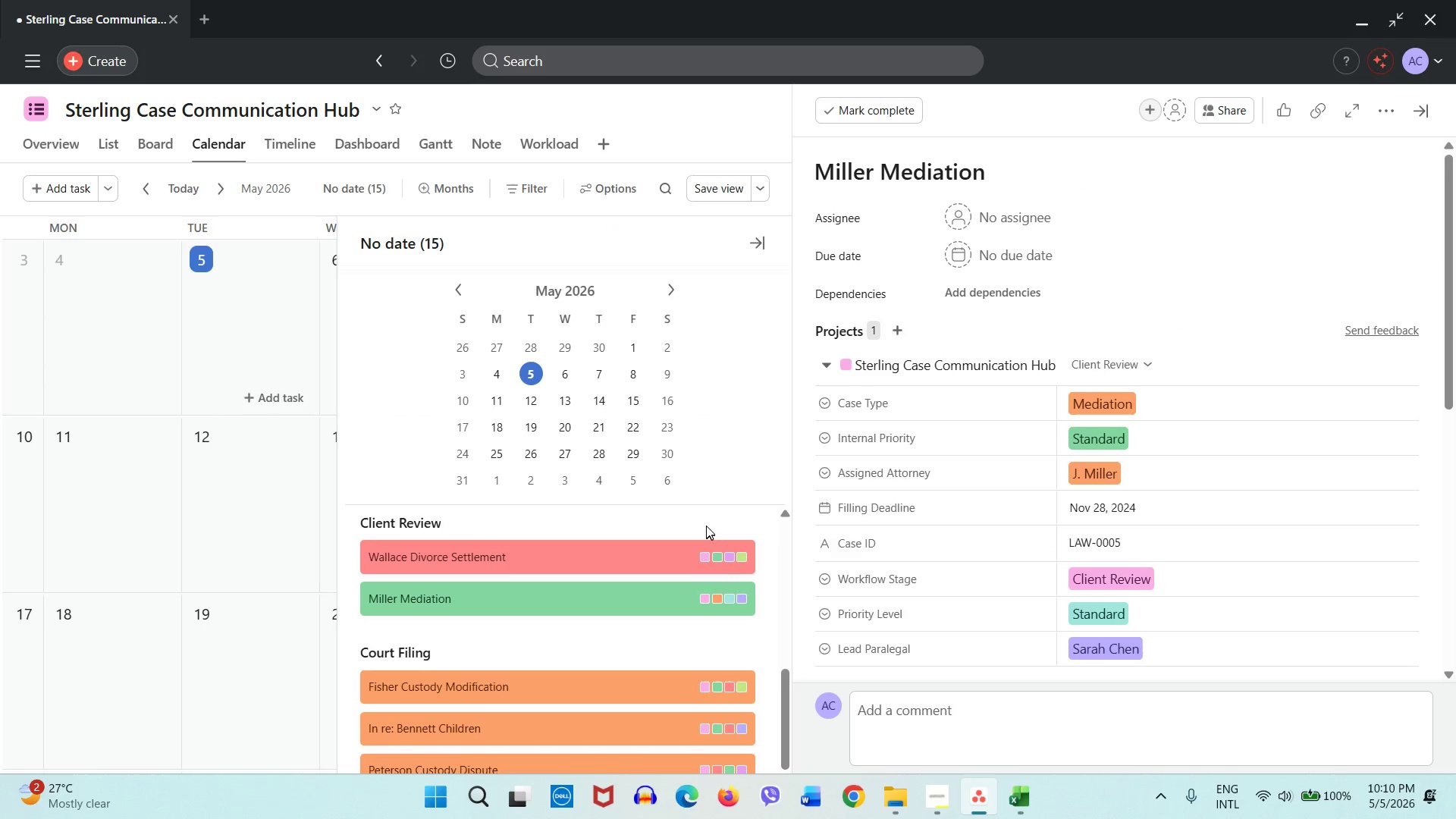 
left_click([1101, 513])
 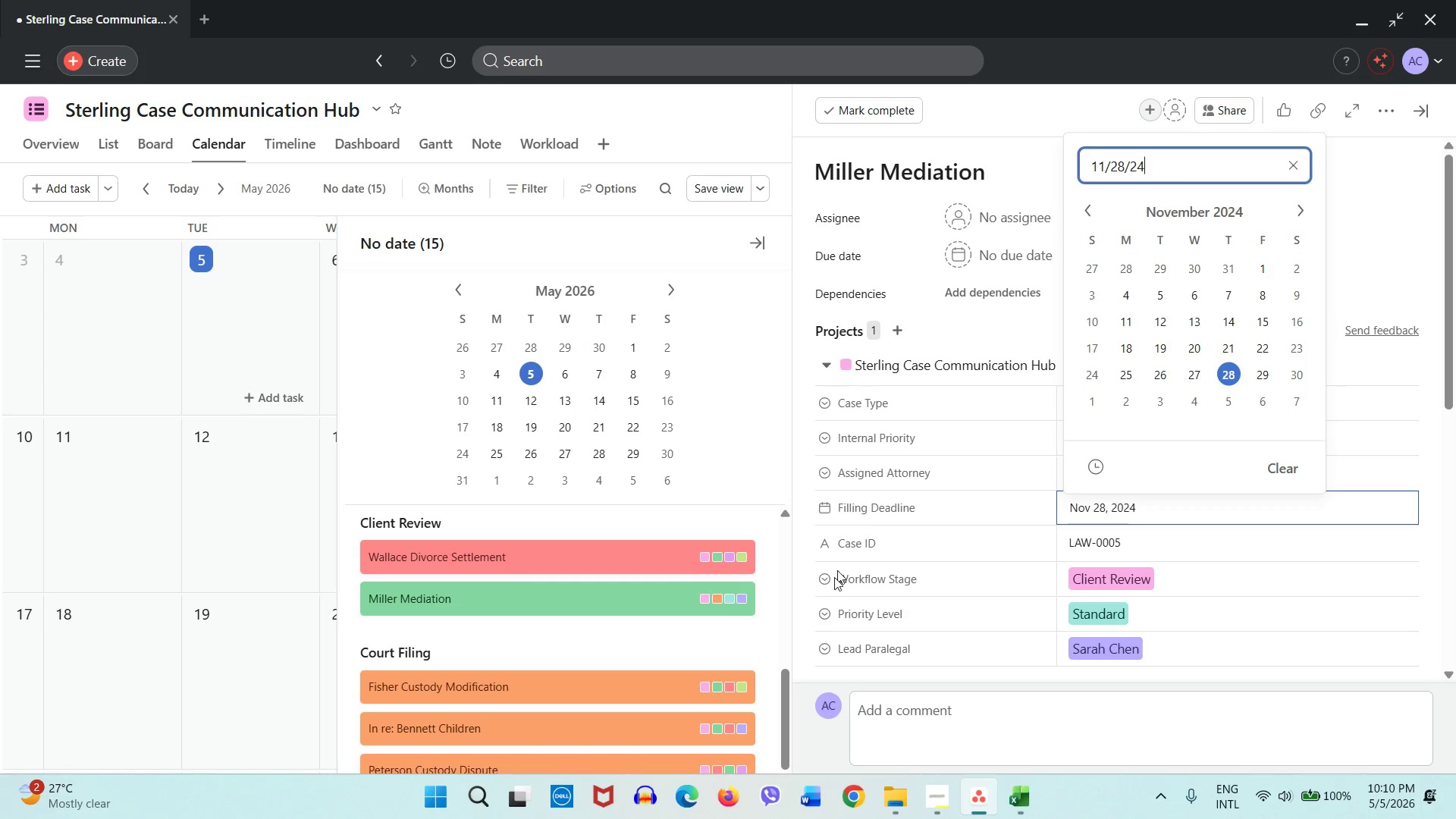 
left_click([668, 519])
 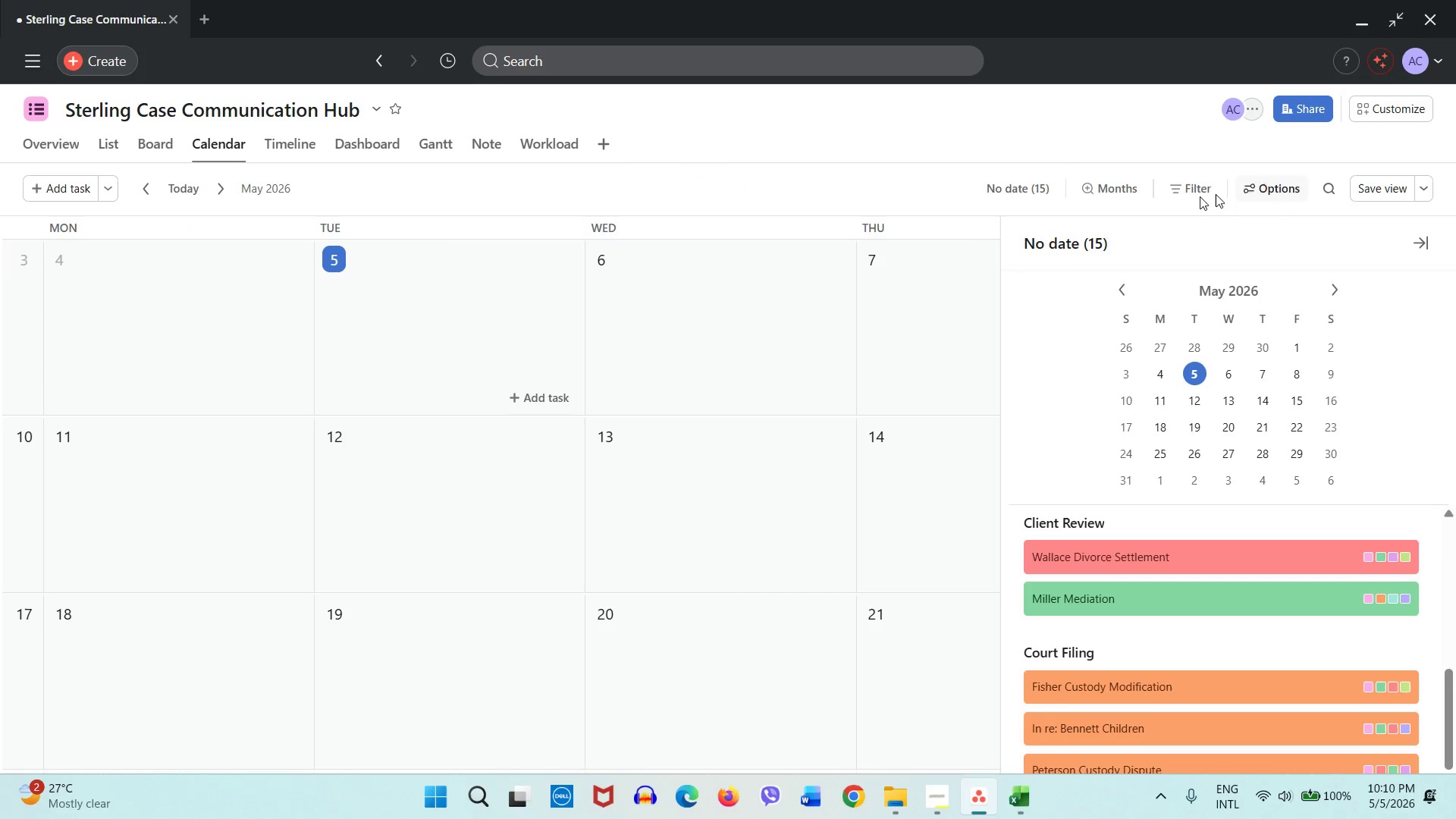 
left_click([855, 179])
 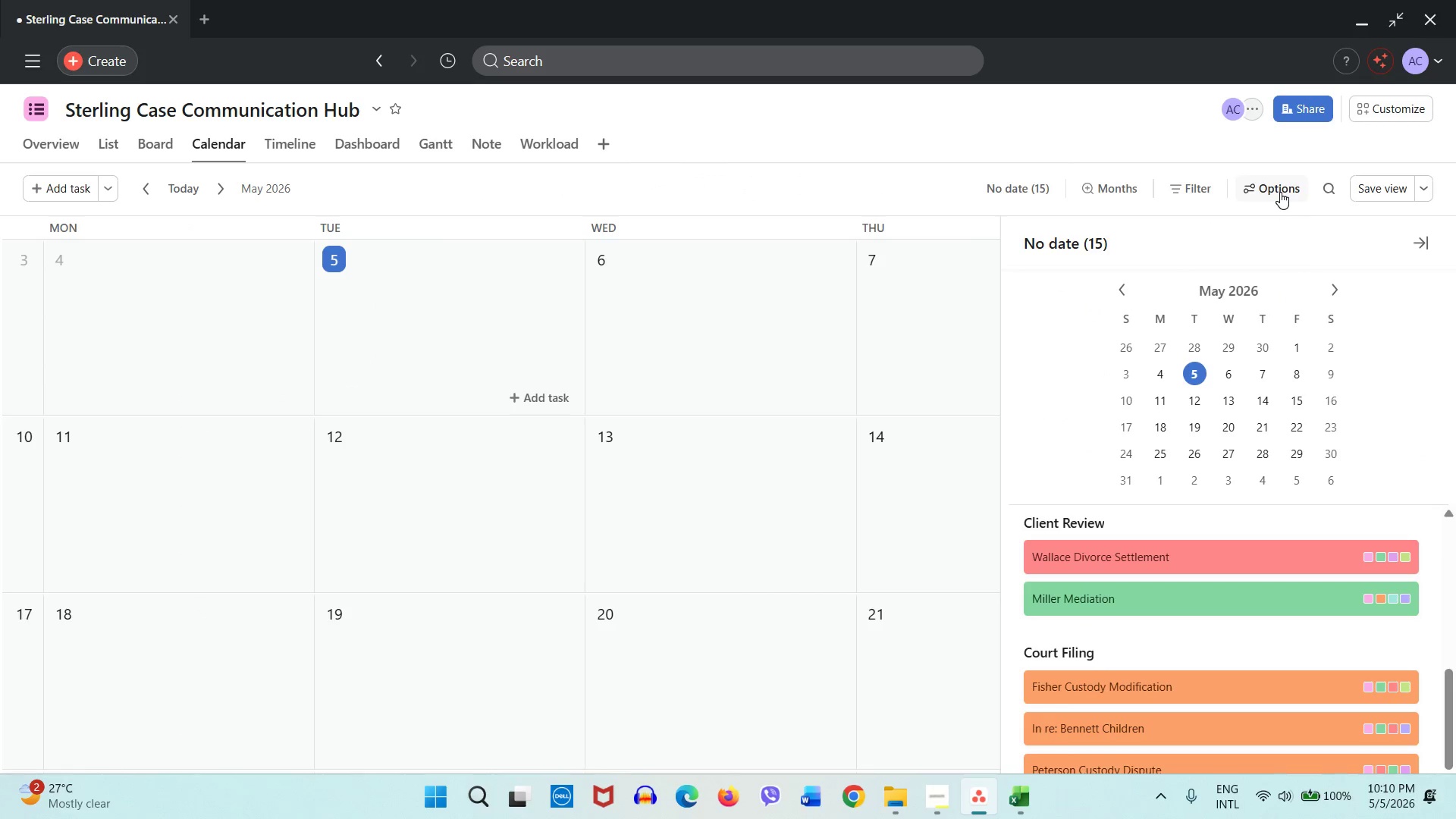 
left_click([1280, 192])
 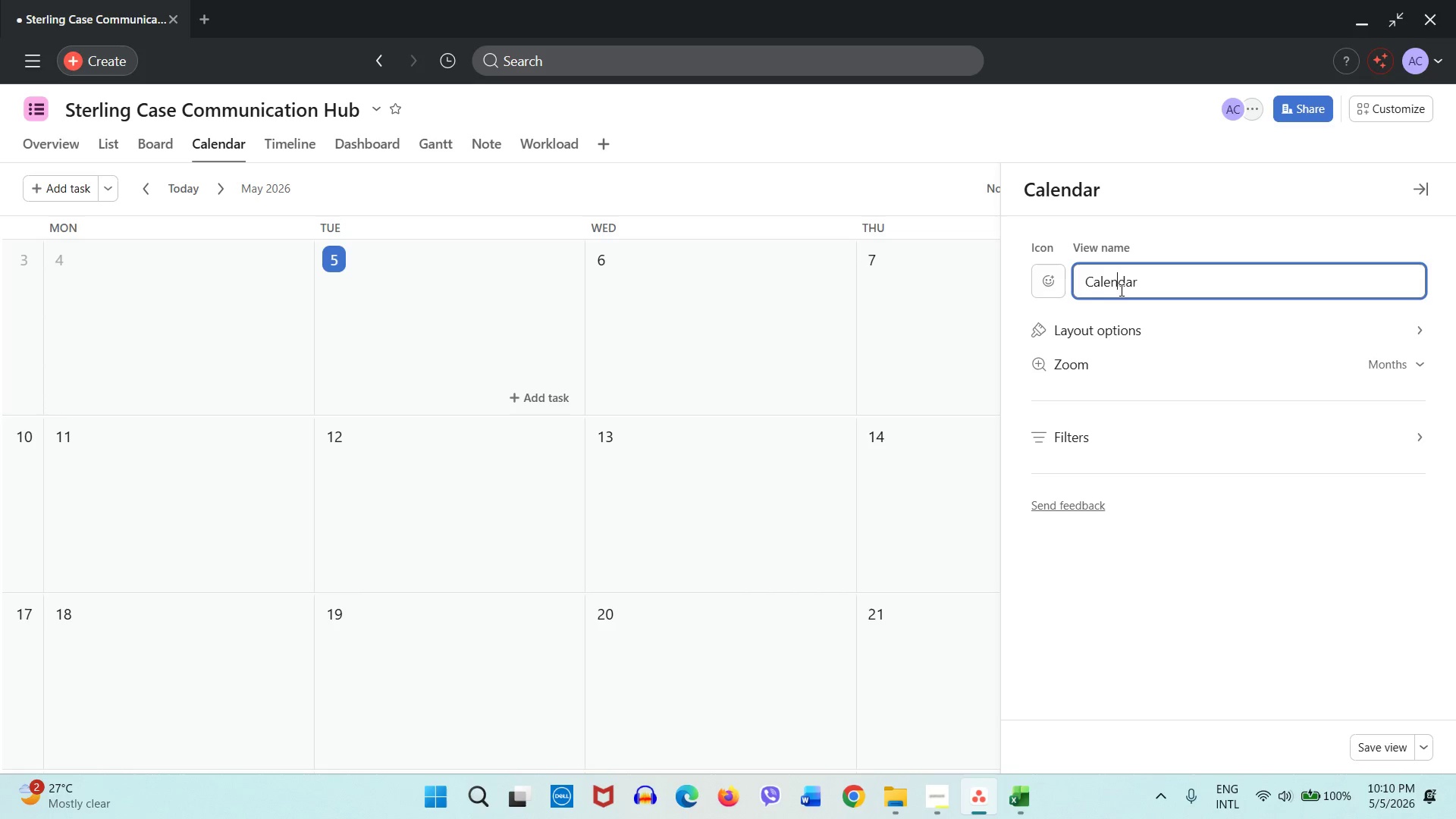 
double_click([1112, 329])
 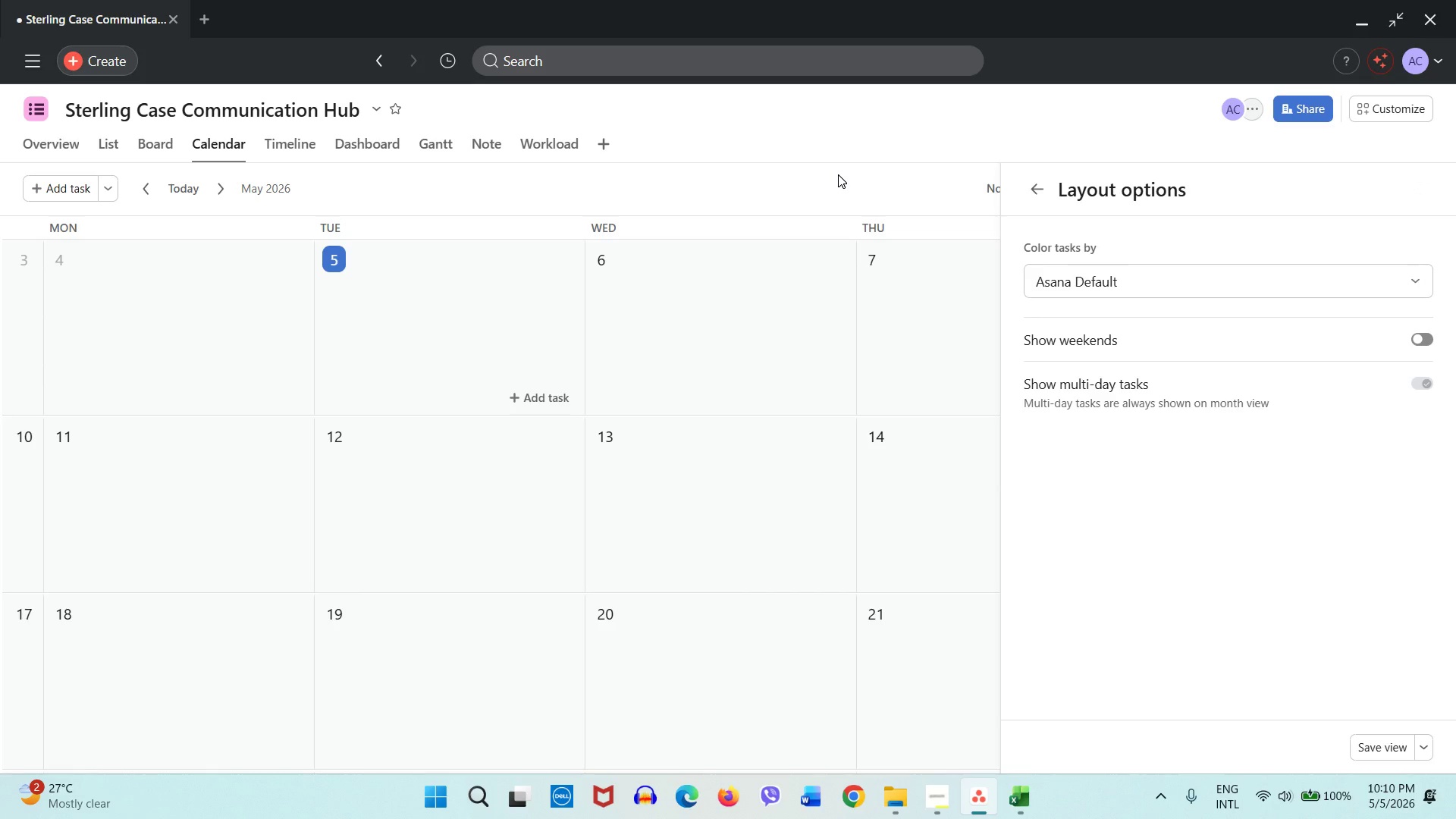 
left_click([838, 174])
 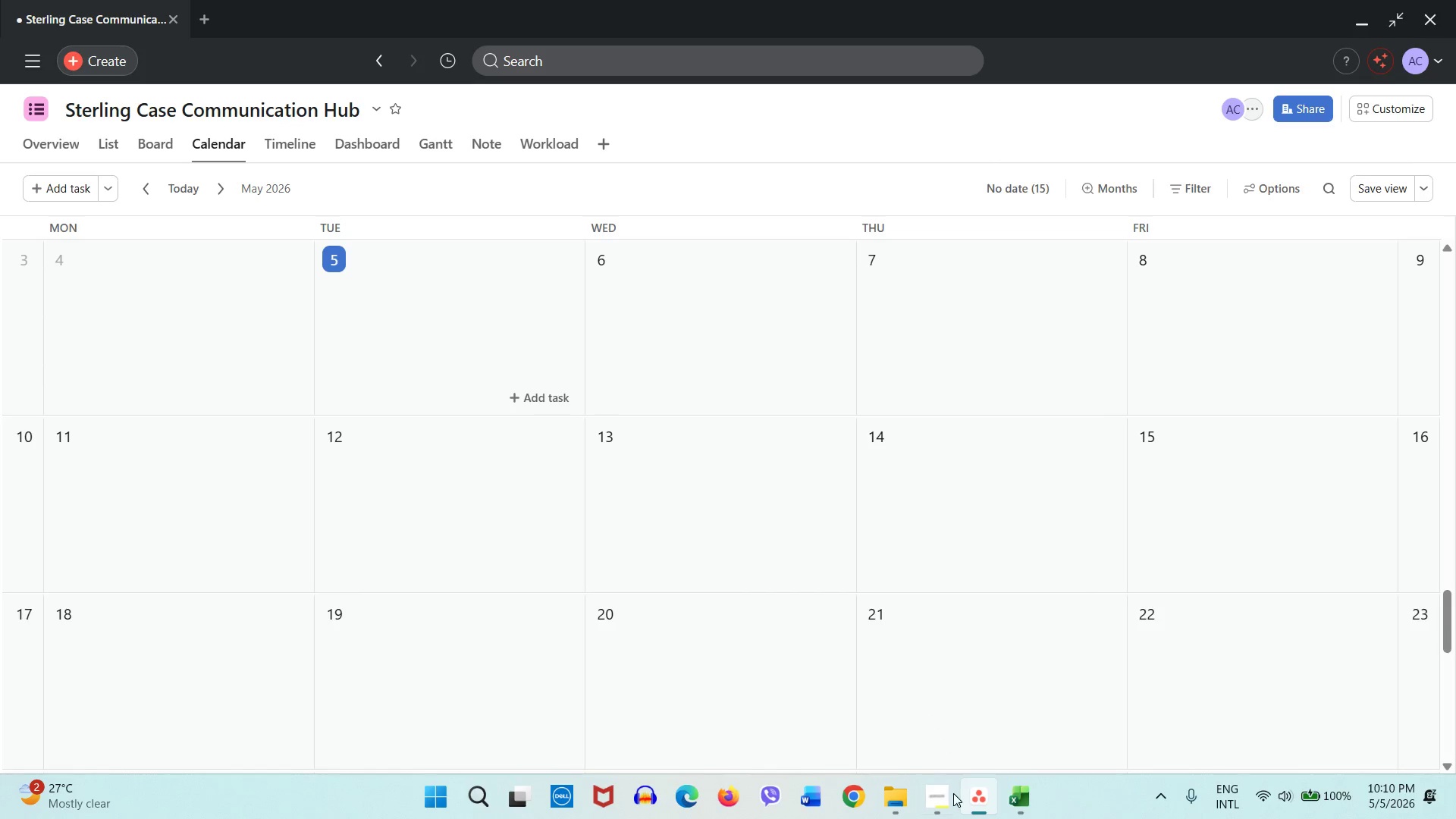 
left_click([956, 797])
 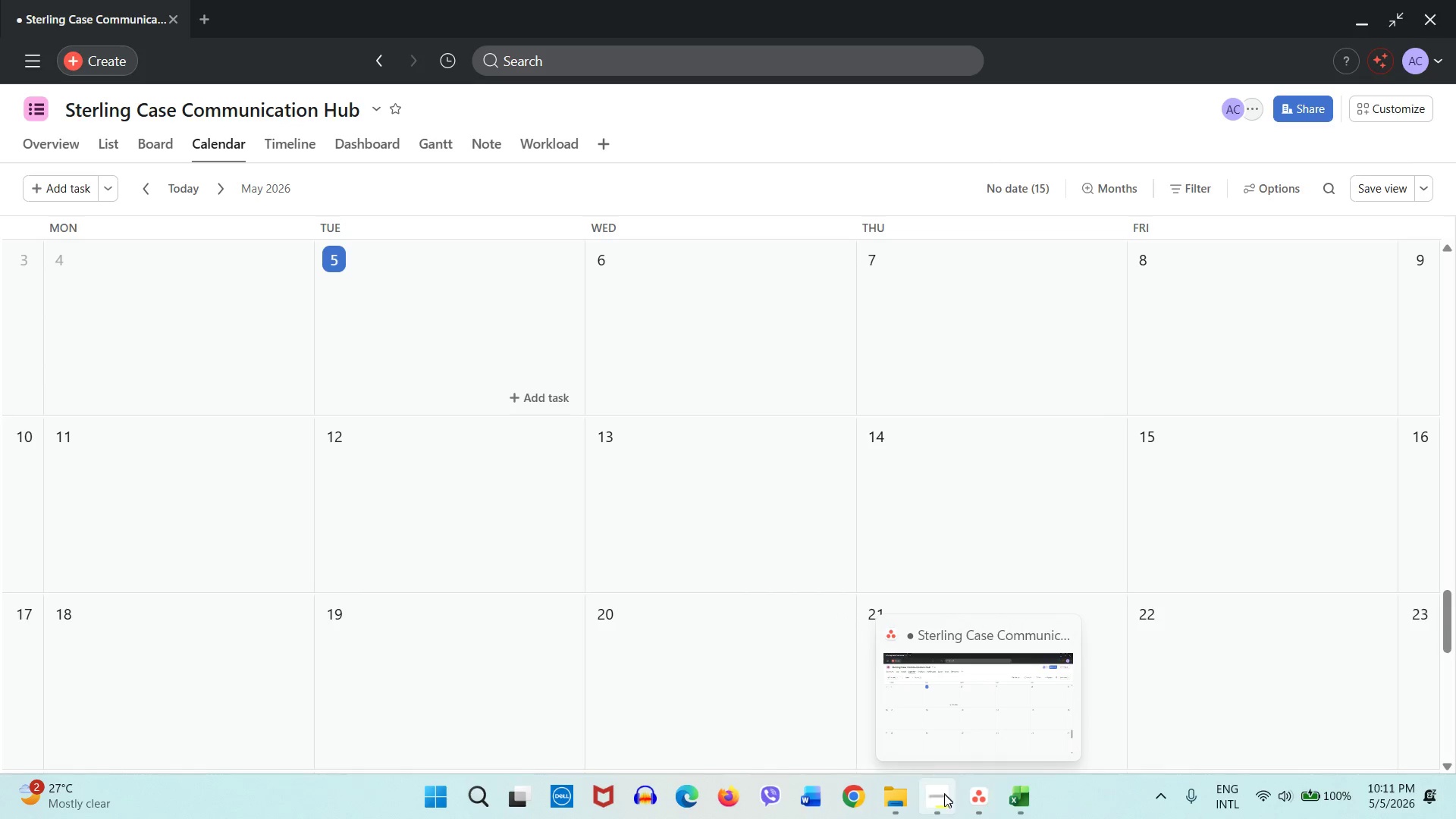 
left_click([943, 795])